 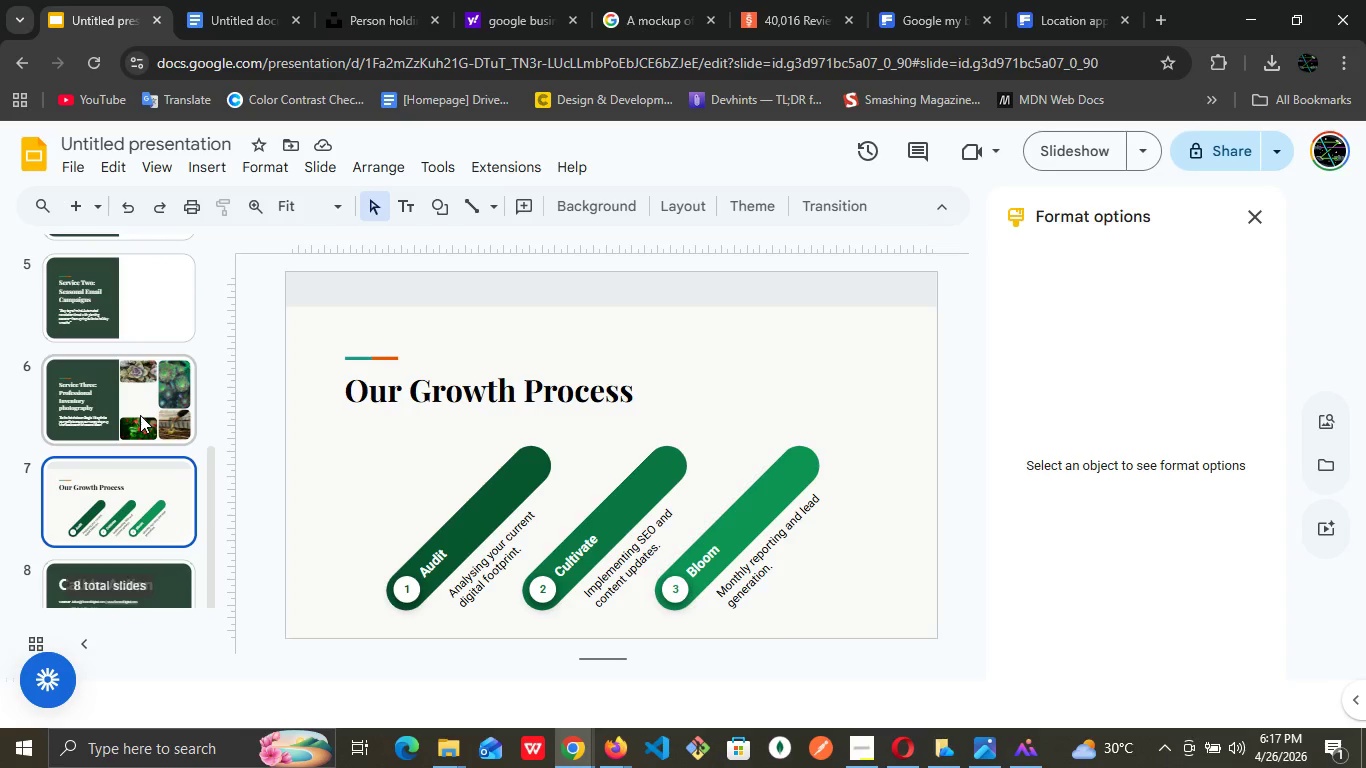 
scroll: coordinate [140, 415], scroll_direction: down, amount: 3.0
 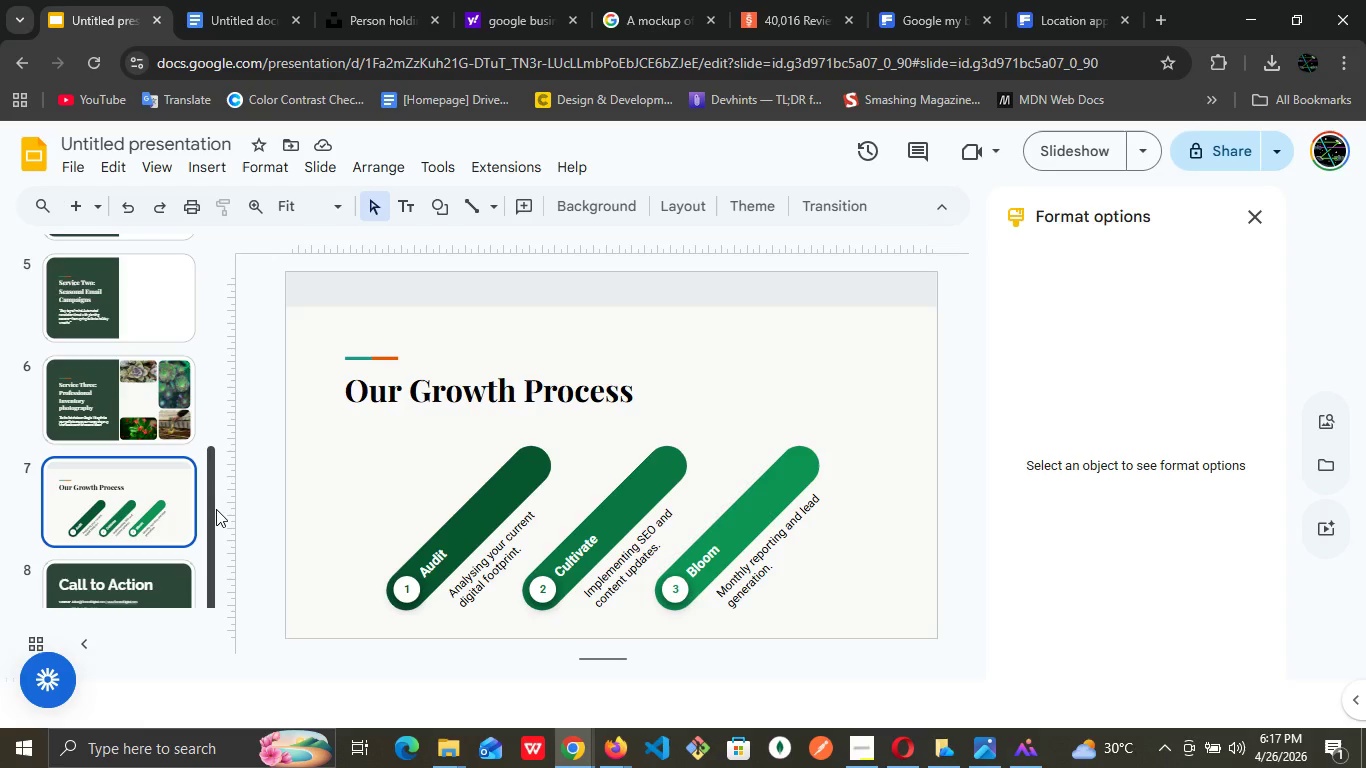 
left_click_drag(start_coordinate=[216, 509], to_coordinate=[210, 535])
 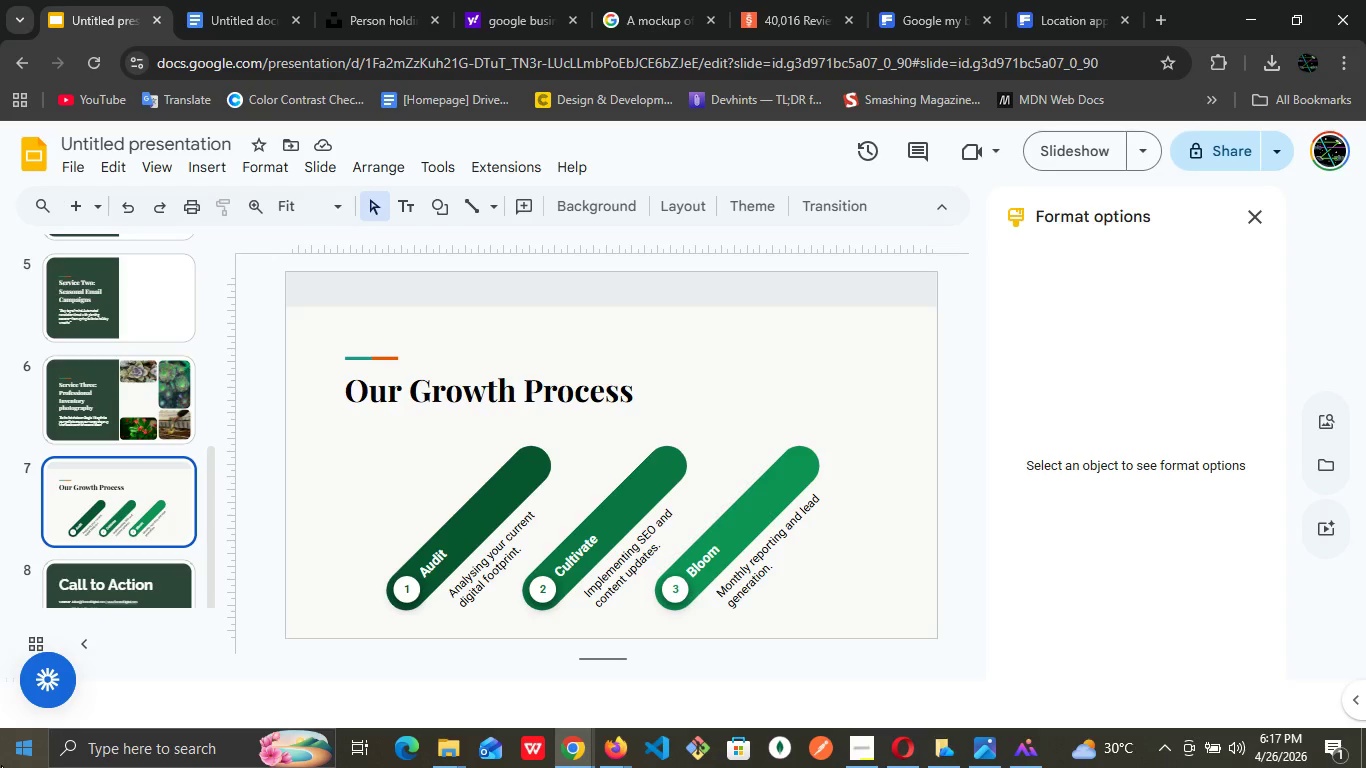 
wait(19.97)
 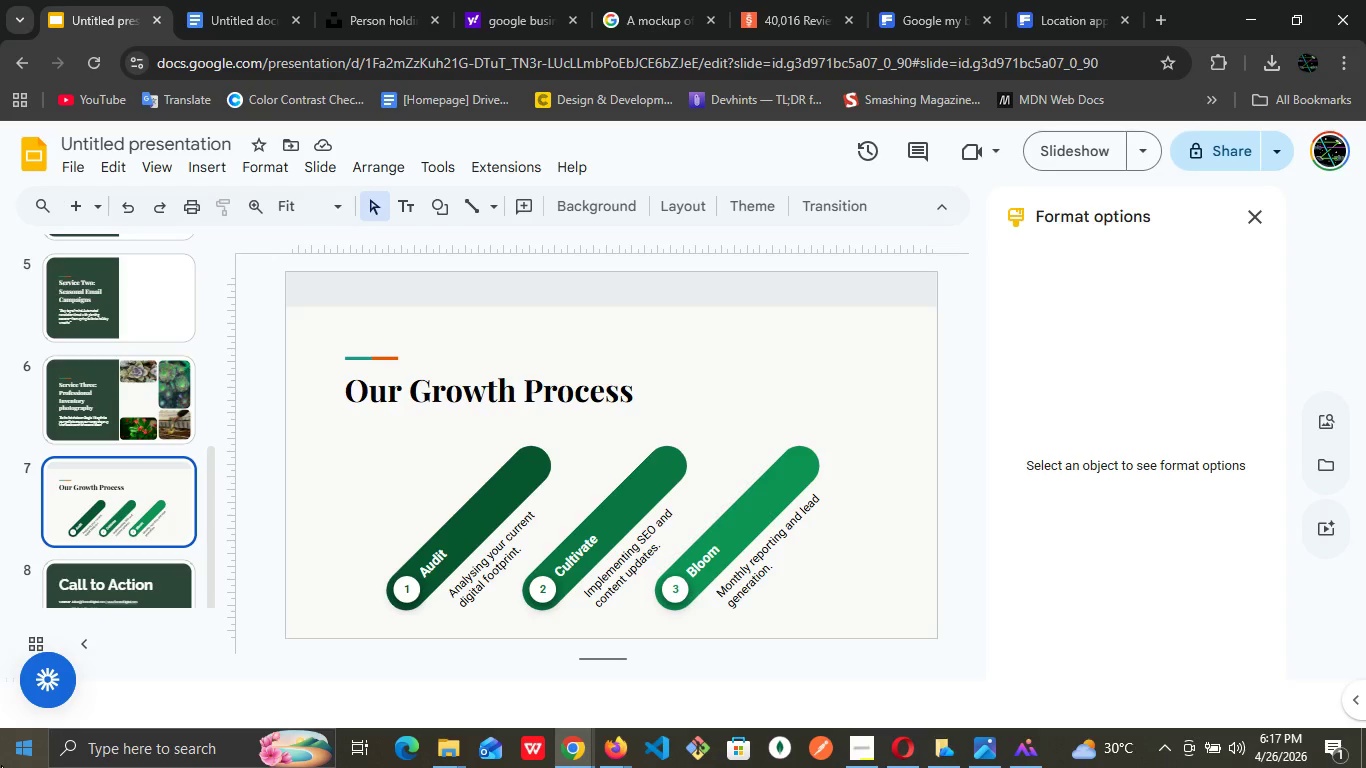 
left_click([149, 397])
 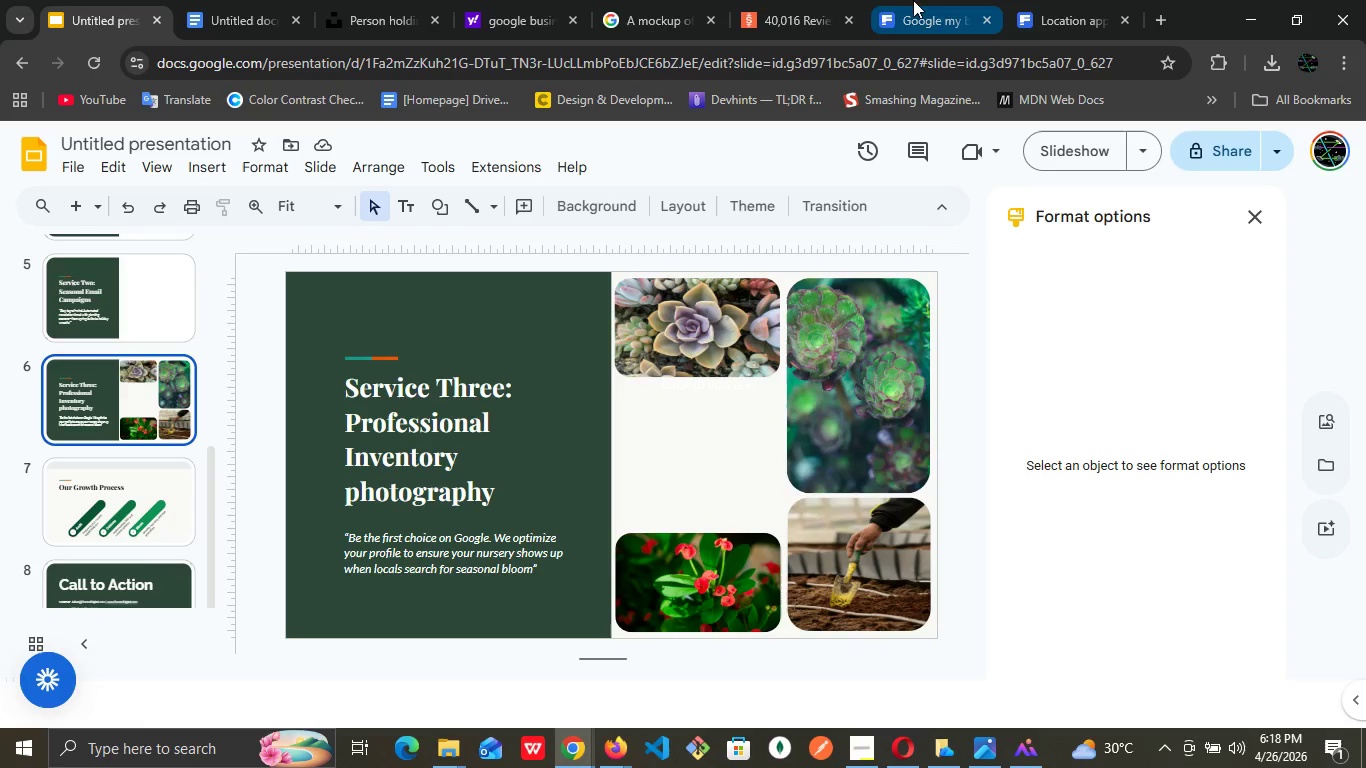 
left_click([400, 0])
 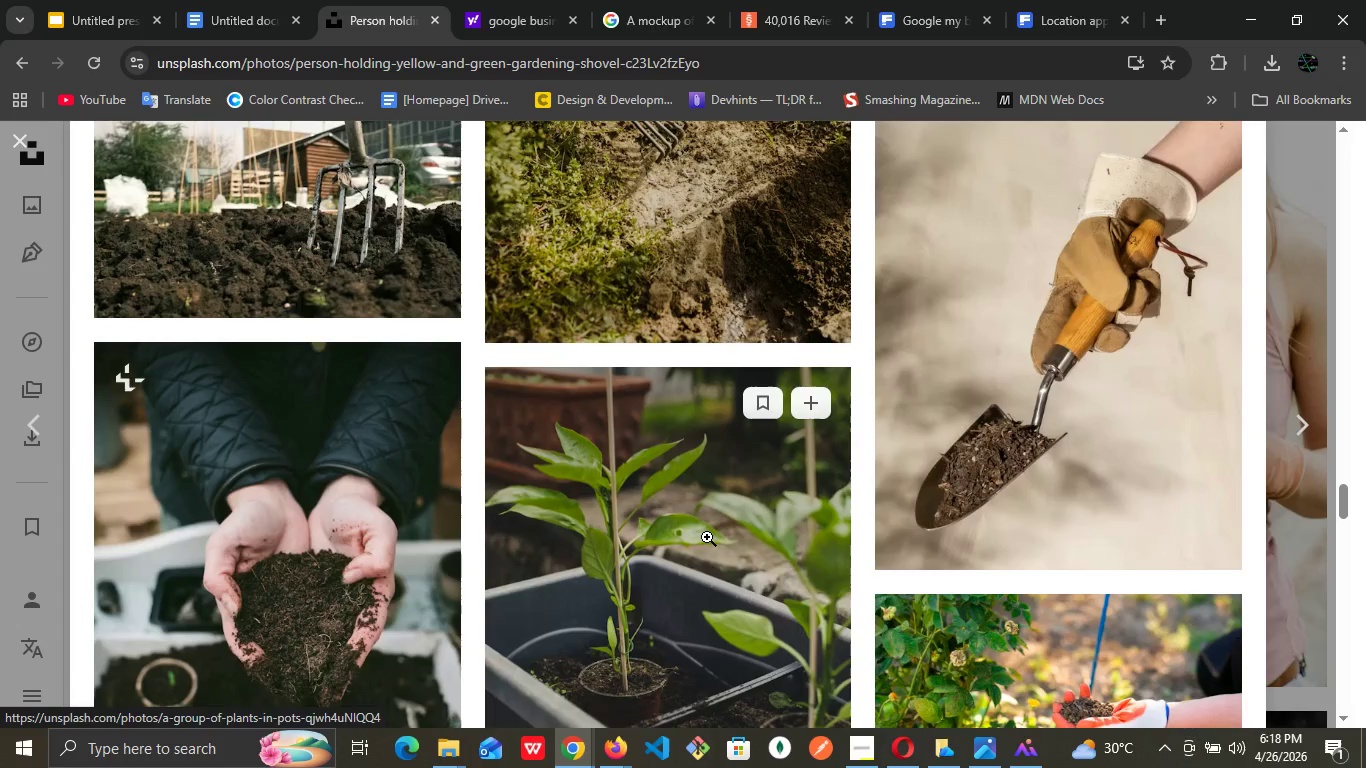 
scroll: coordinate [707, 537], scroll_direction: down, amount: 1.0
 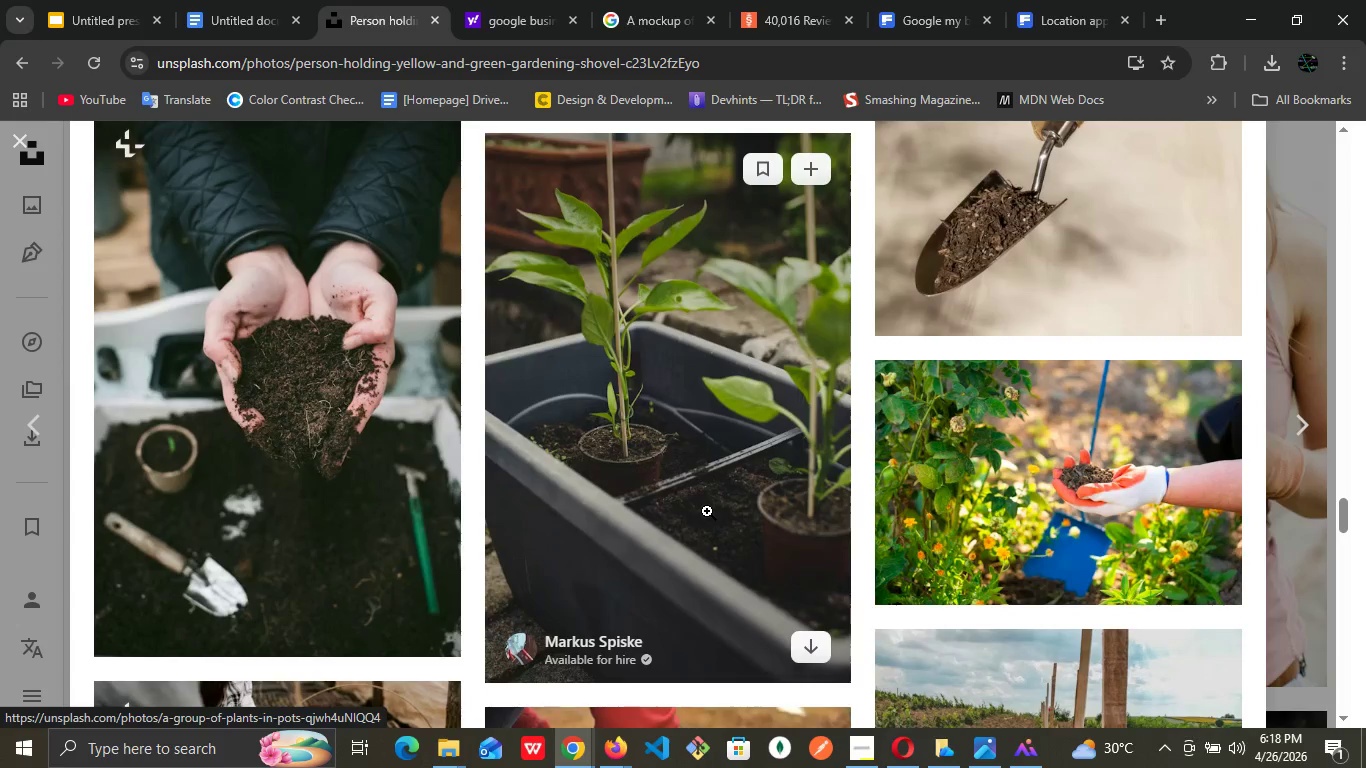 
scroll: coordinate [745, 475], scroll_direction: up, amount: 2.0
 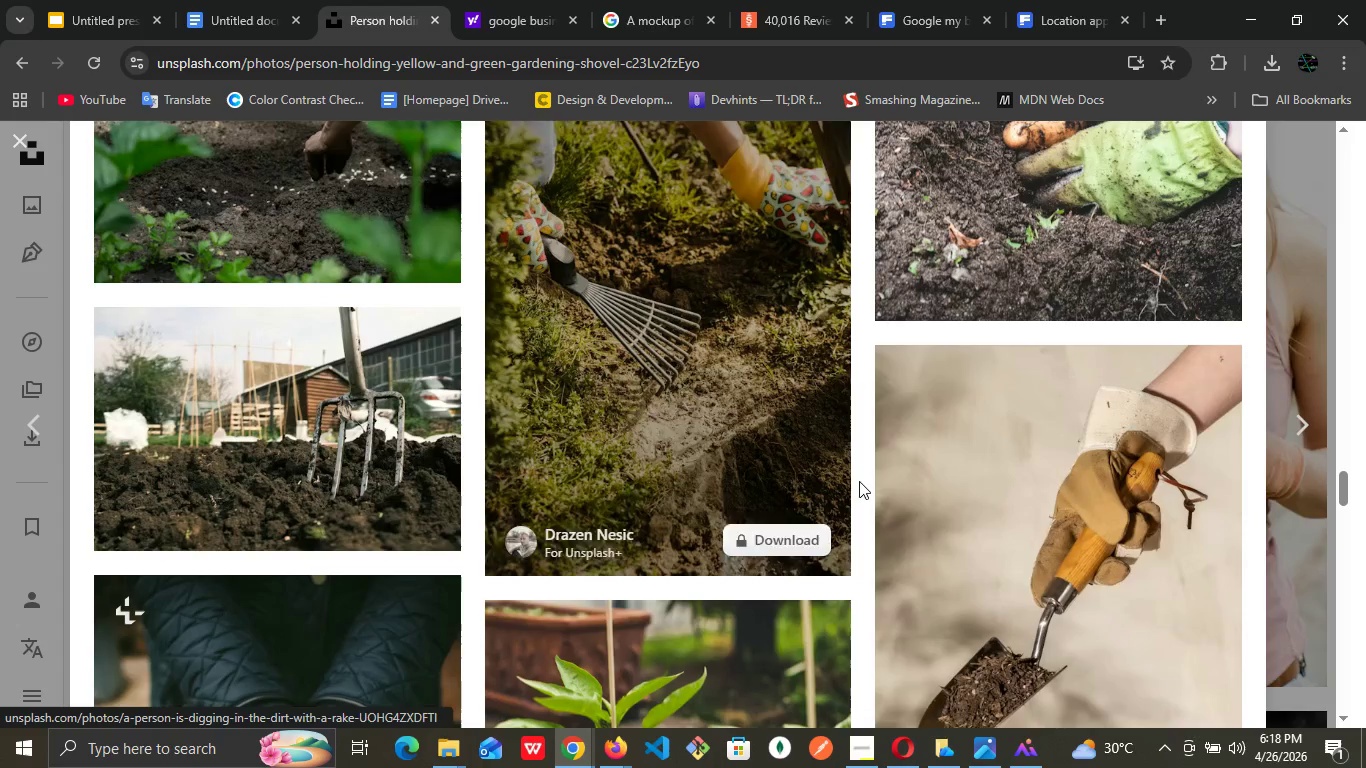 
mouse_move([942, 524])
 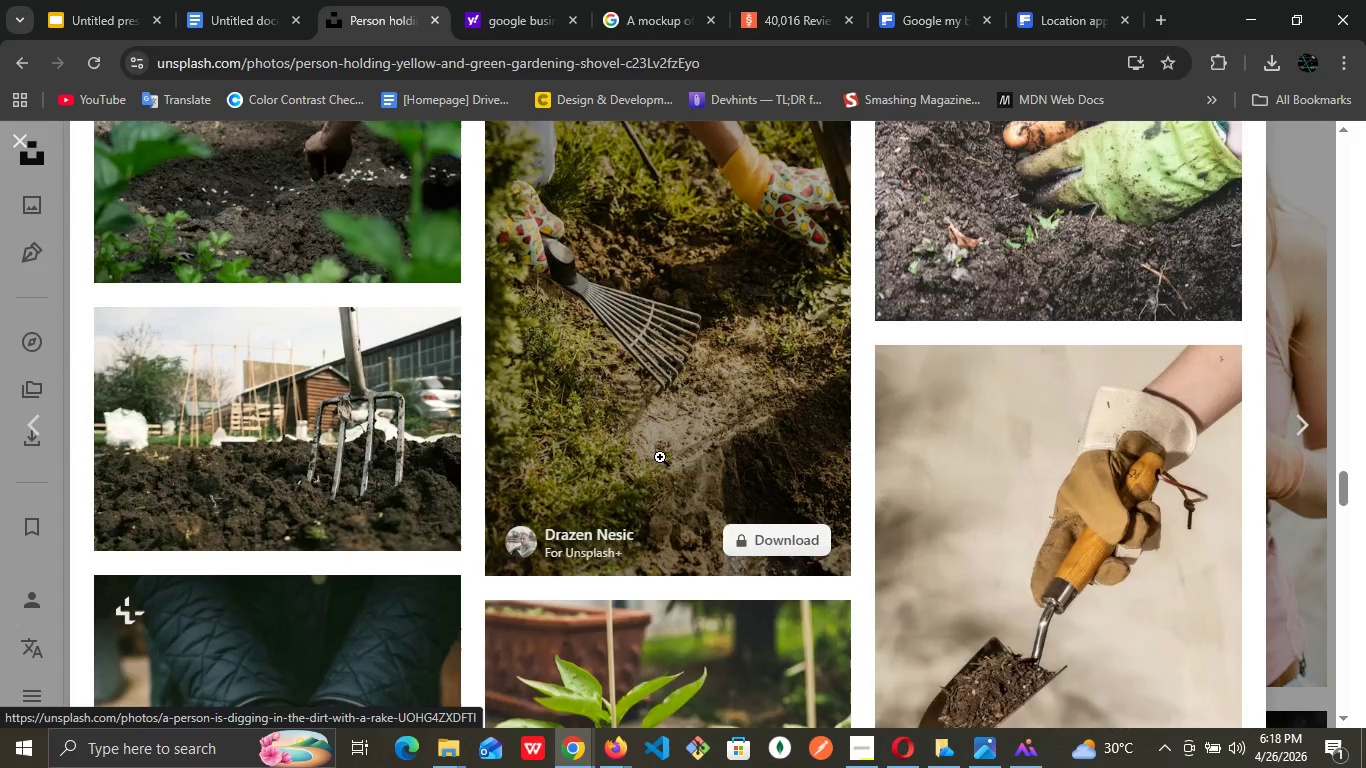 
scroll: coordinate [657, 457], scroll_direction: up, amount: 4.0
 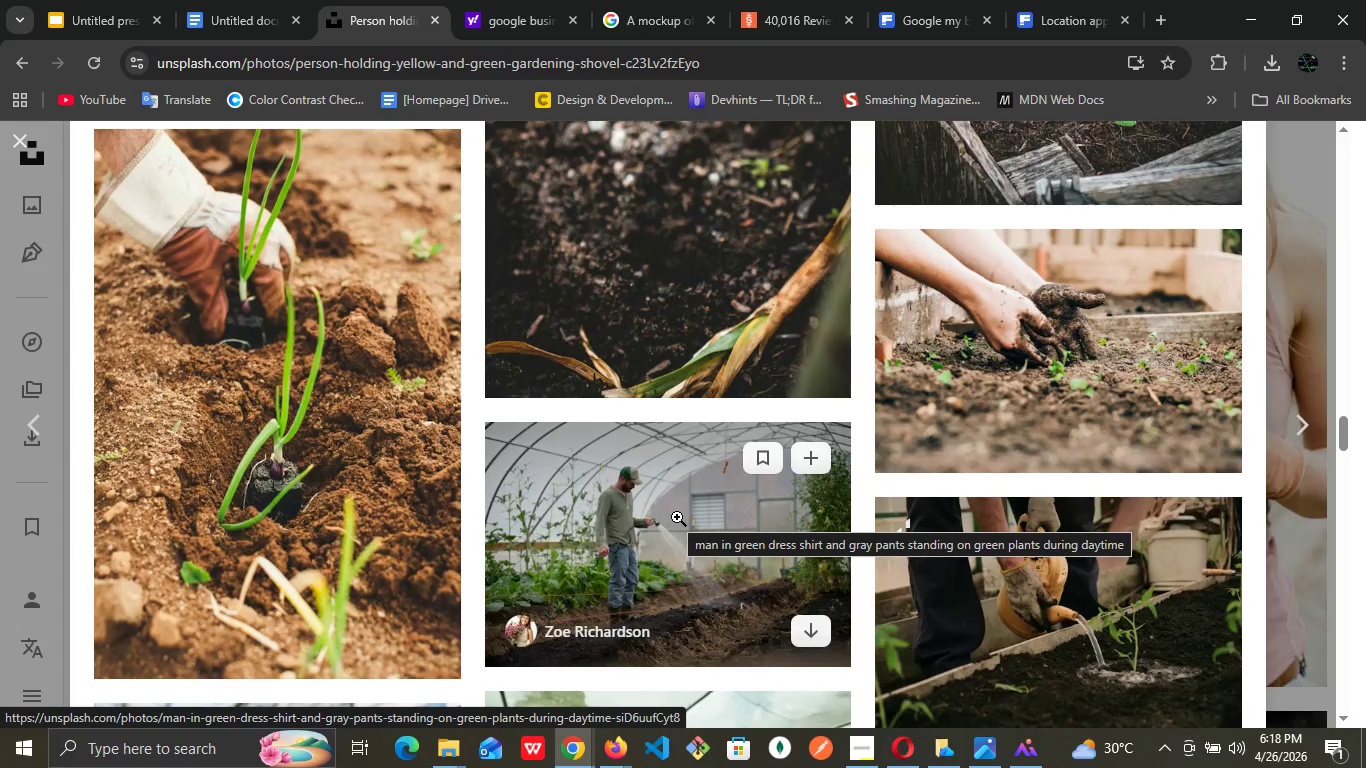 
left_click([677, 517])
 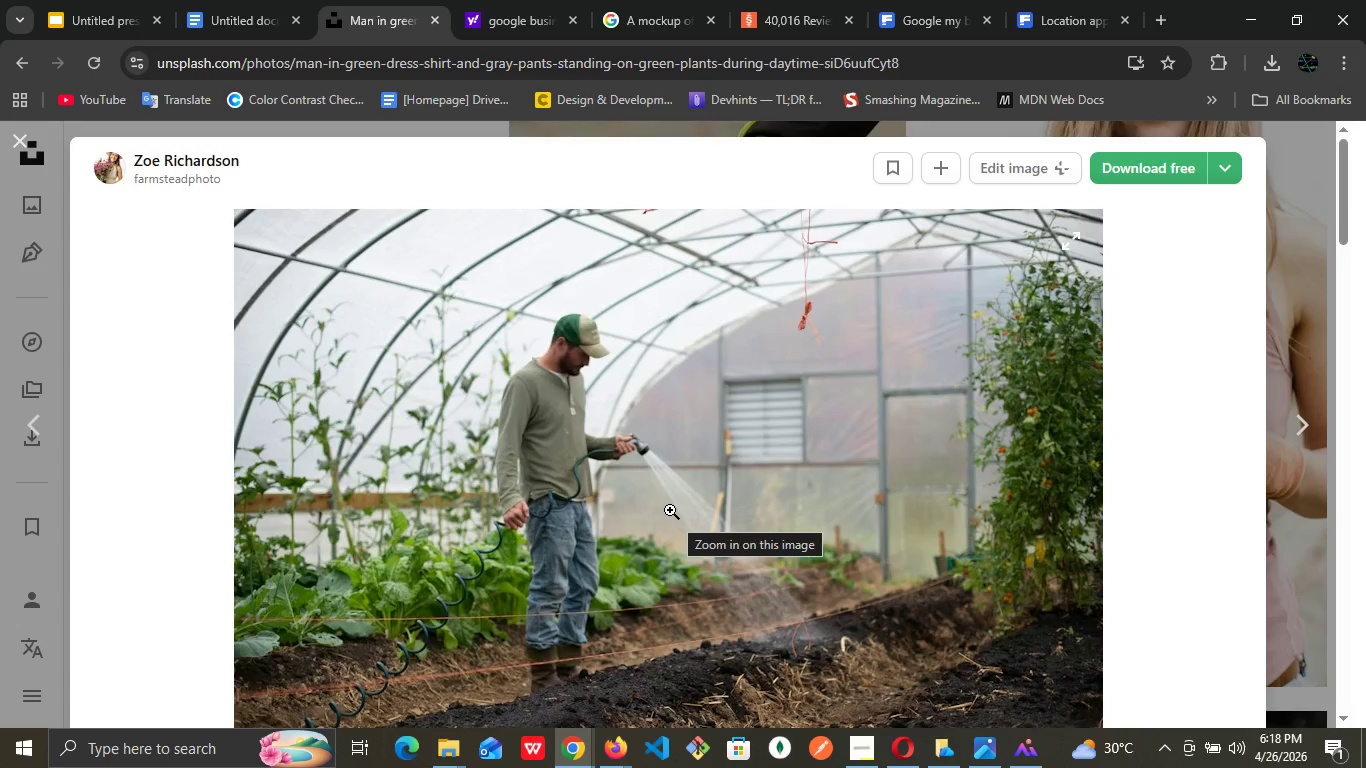 
scroll: coordinate [681, 615], scroll_direction: down, amount: 6.0
 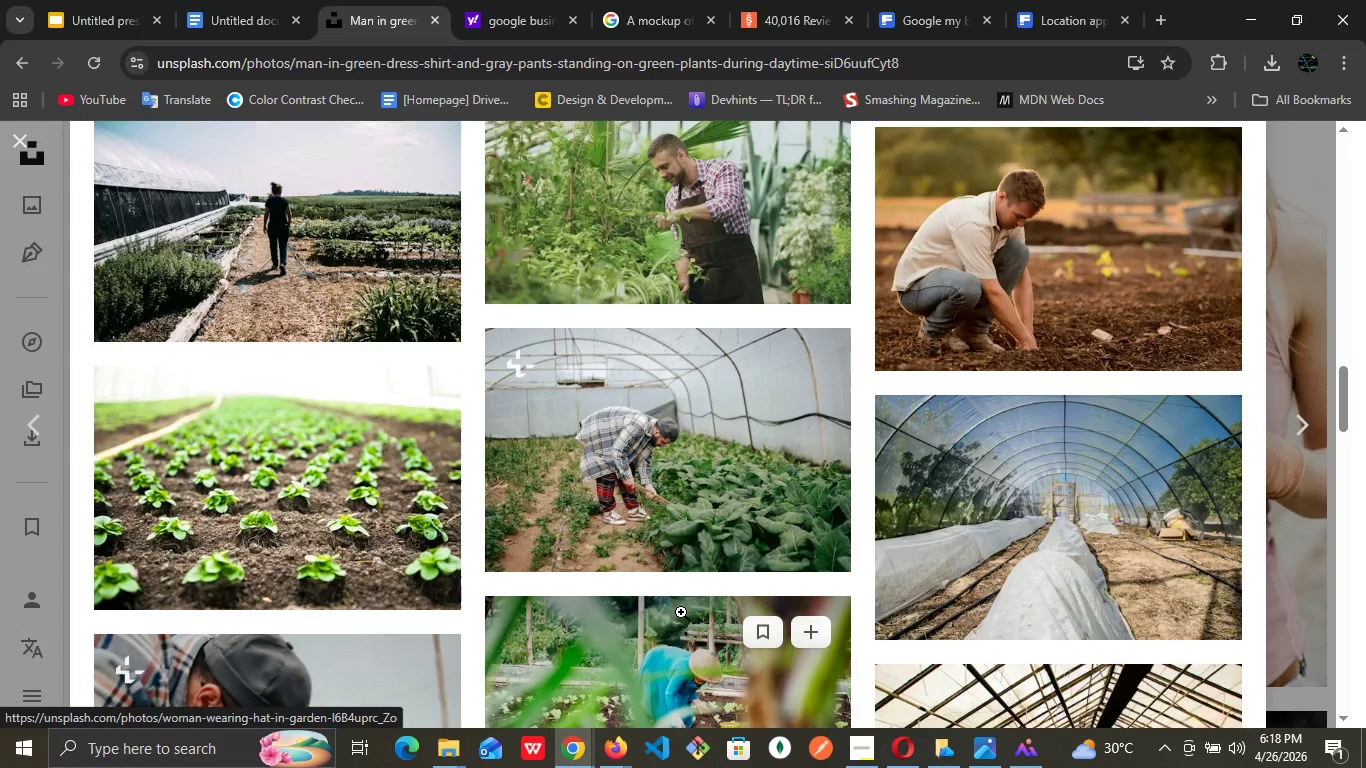 
scroll: coordinate [454, 507], scroll_direction: down, amount: 5.0
 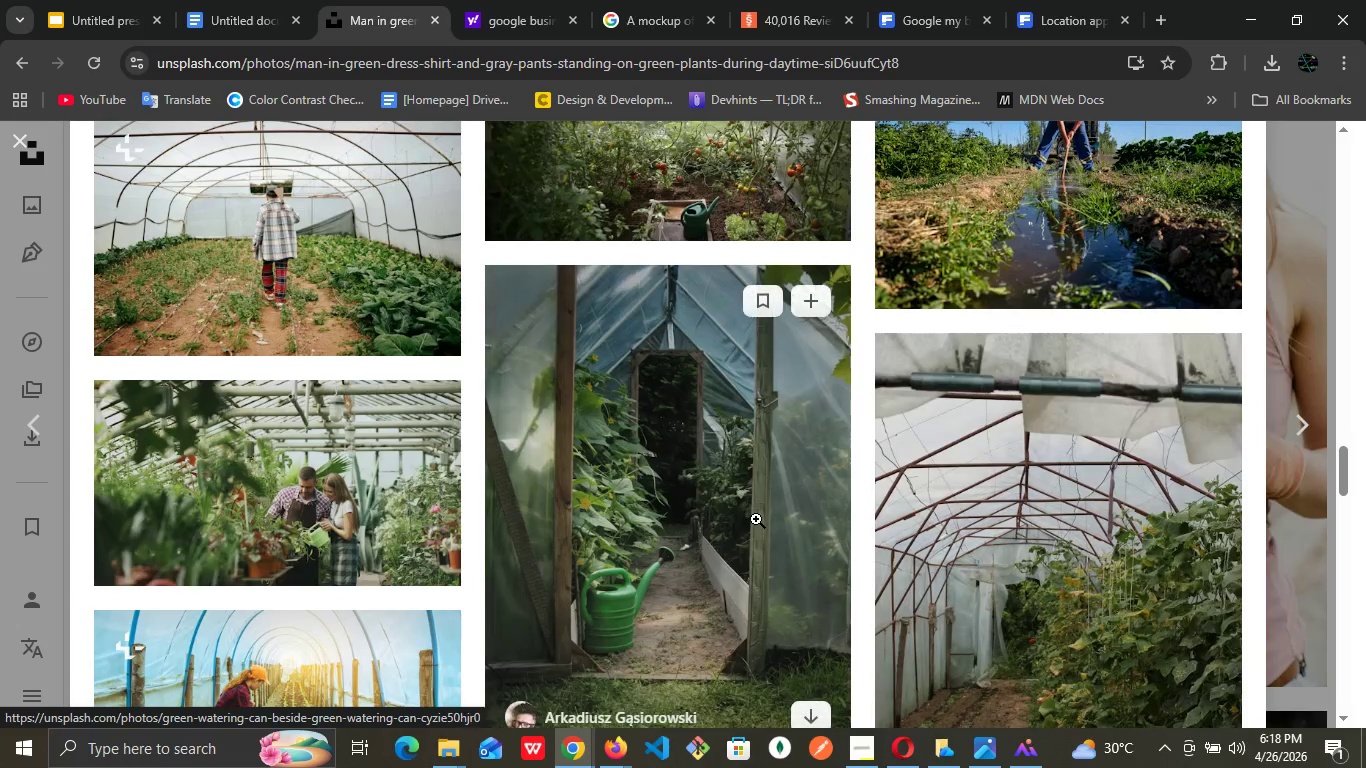 
scroll: coordinate [759, 519], scroll_direction: down, amount: 1.0
 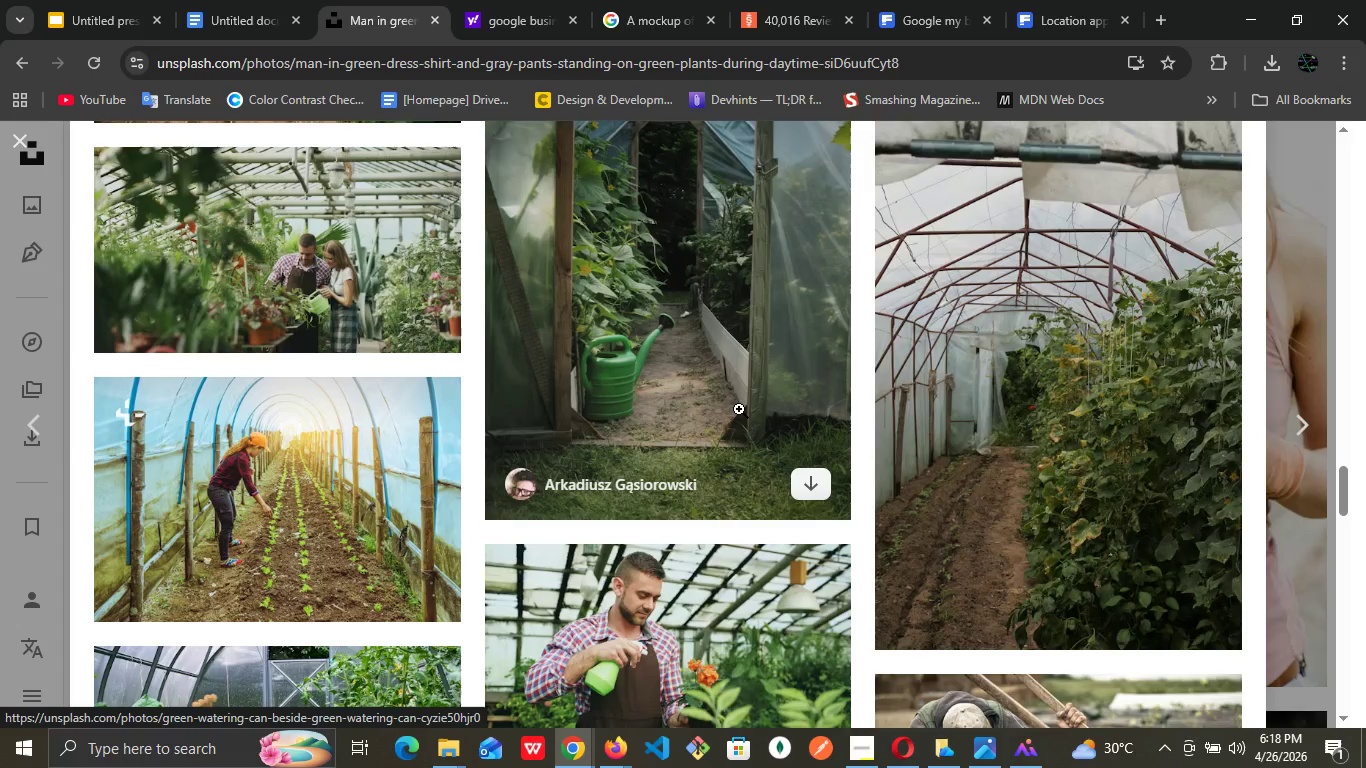 
scroll: coordinate [737, 410], scroll_direction: up, amount: 1.0
 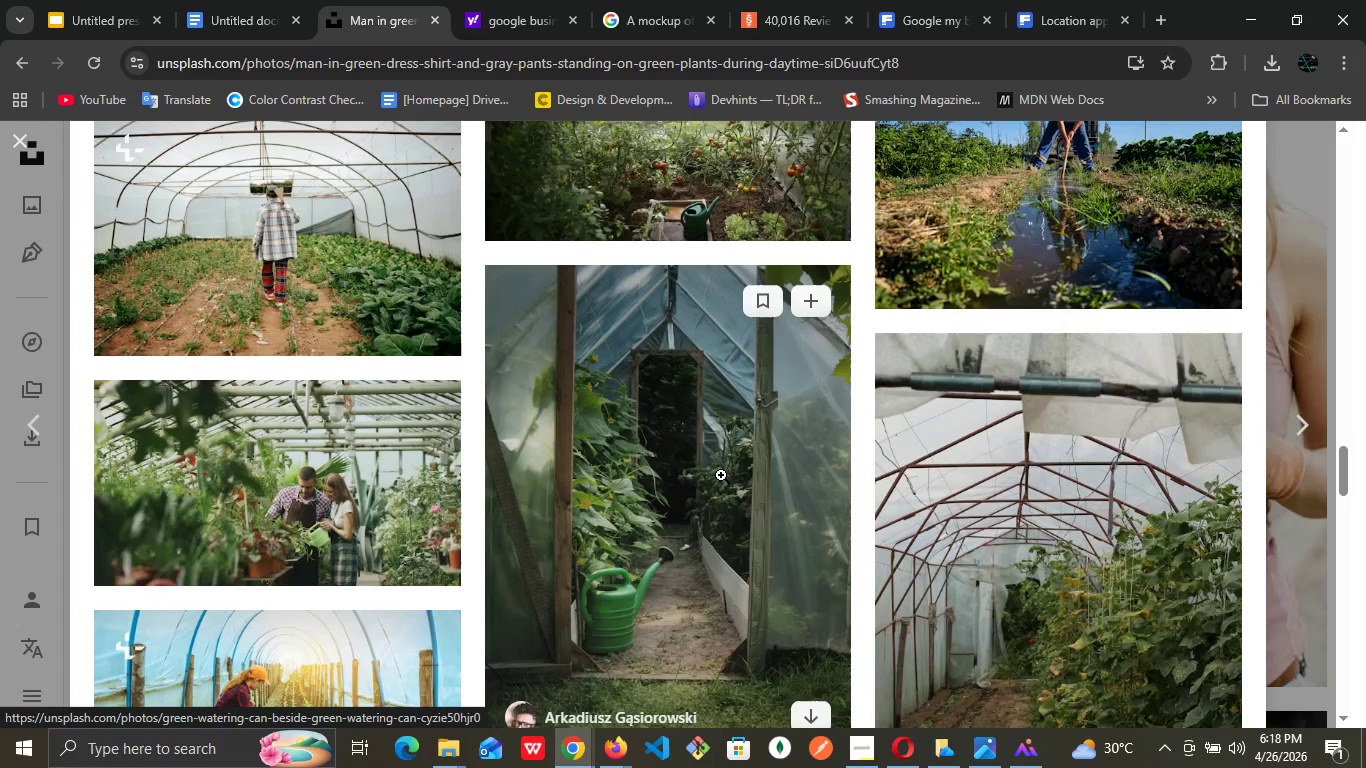 
left_click([721, 475])
 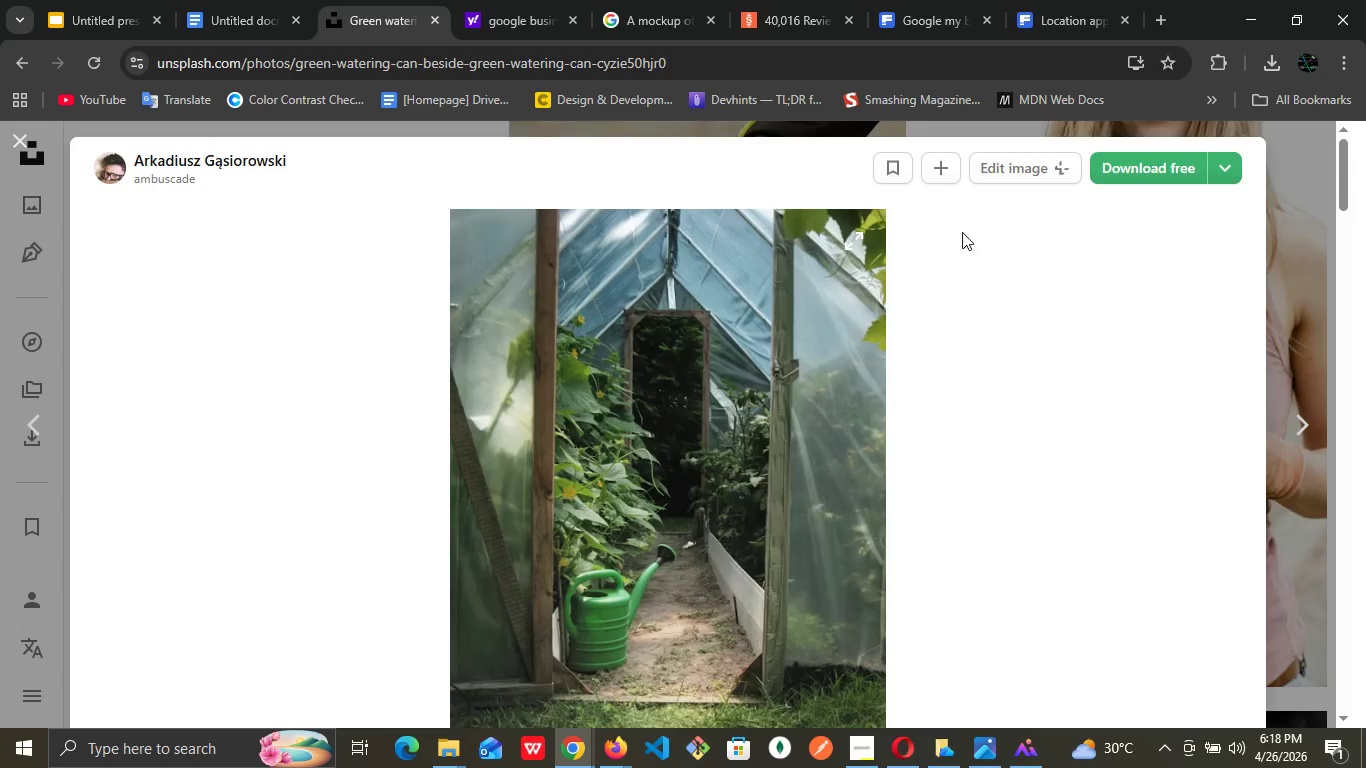 
left_click([1115, 162])
 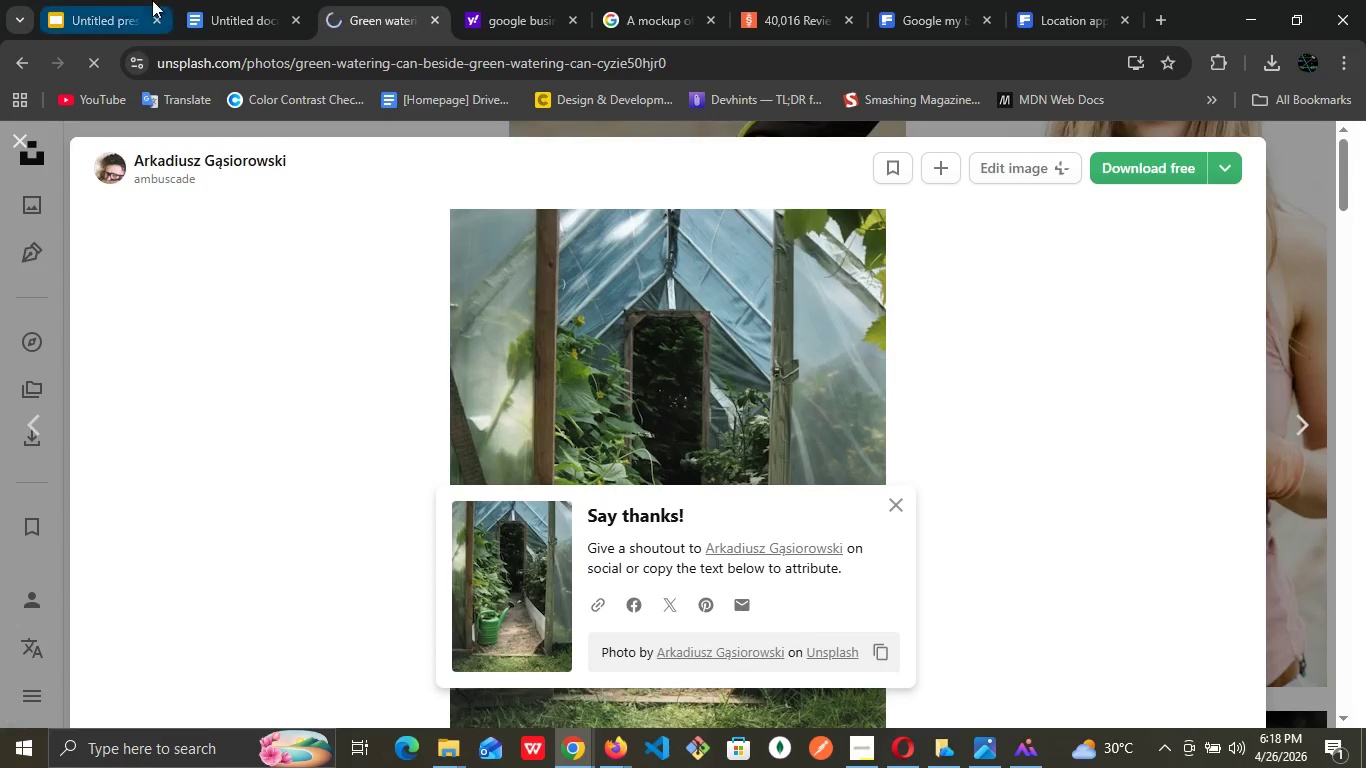 
left_click([110, 2])
 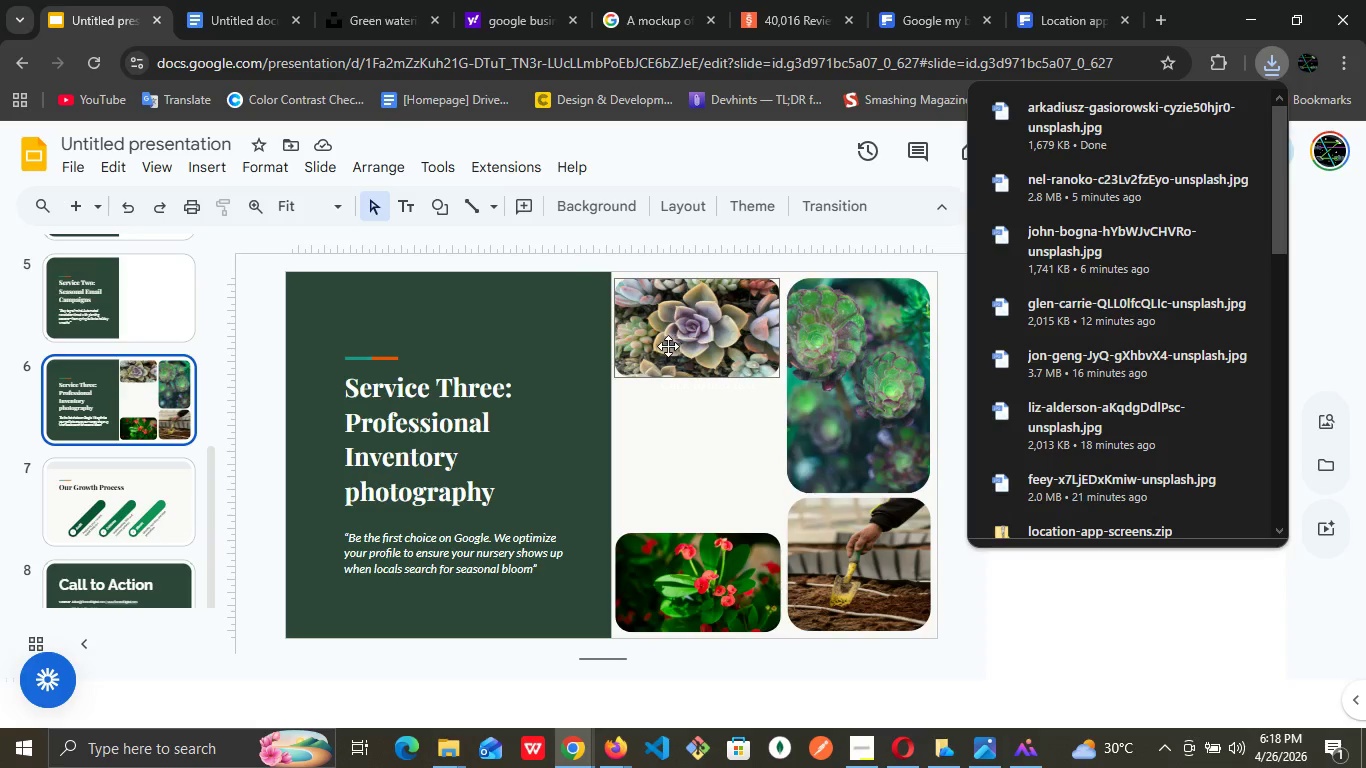 
wait(5.69)
 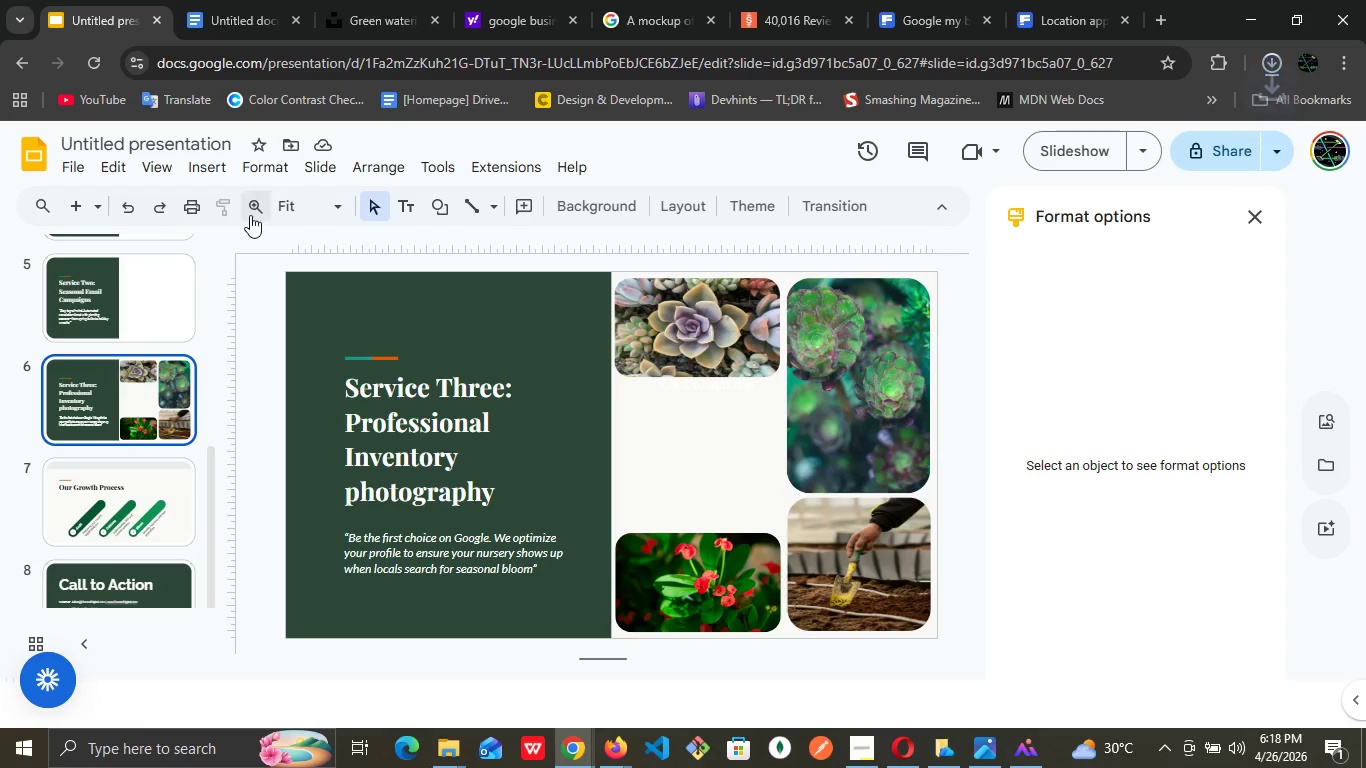 
left_click([205, 164])
 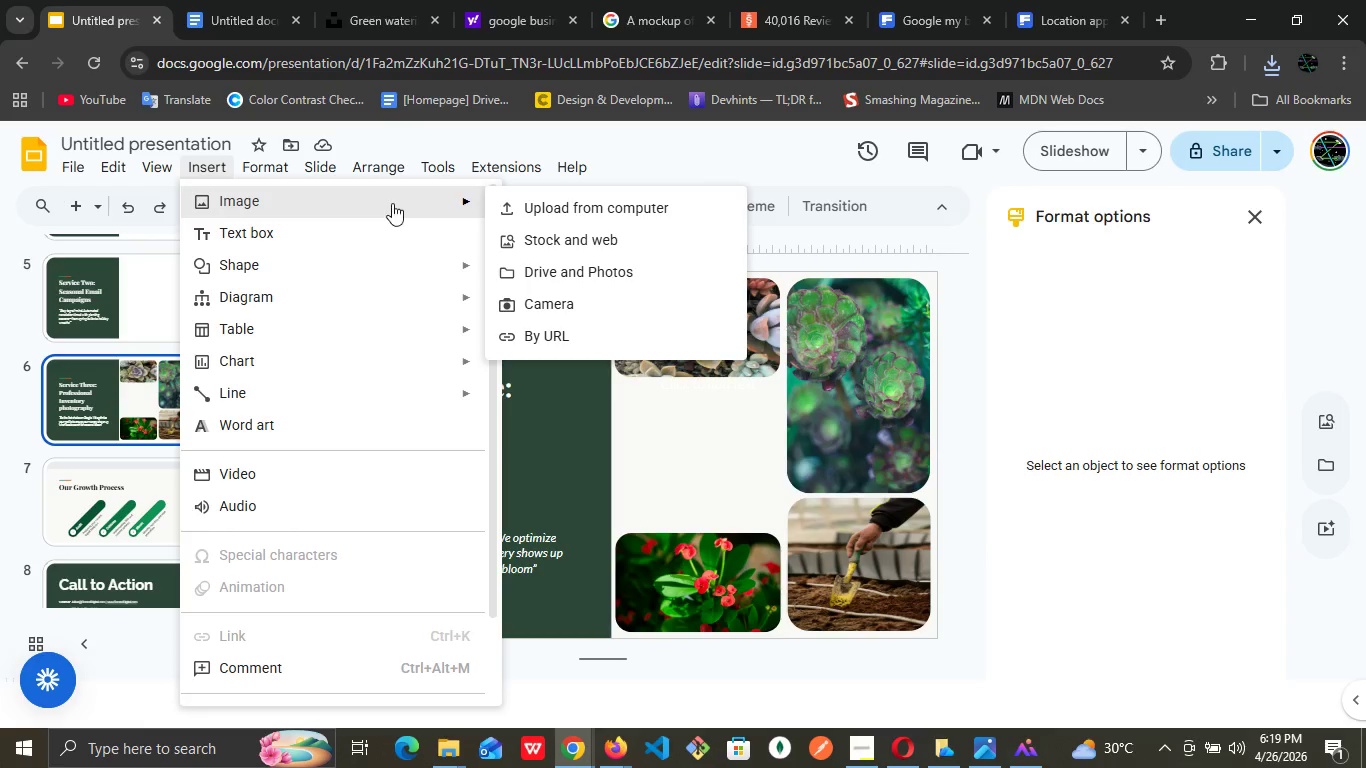 
left_click([547, 201])
 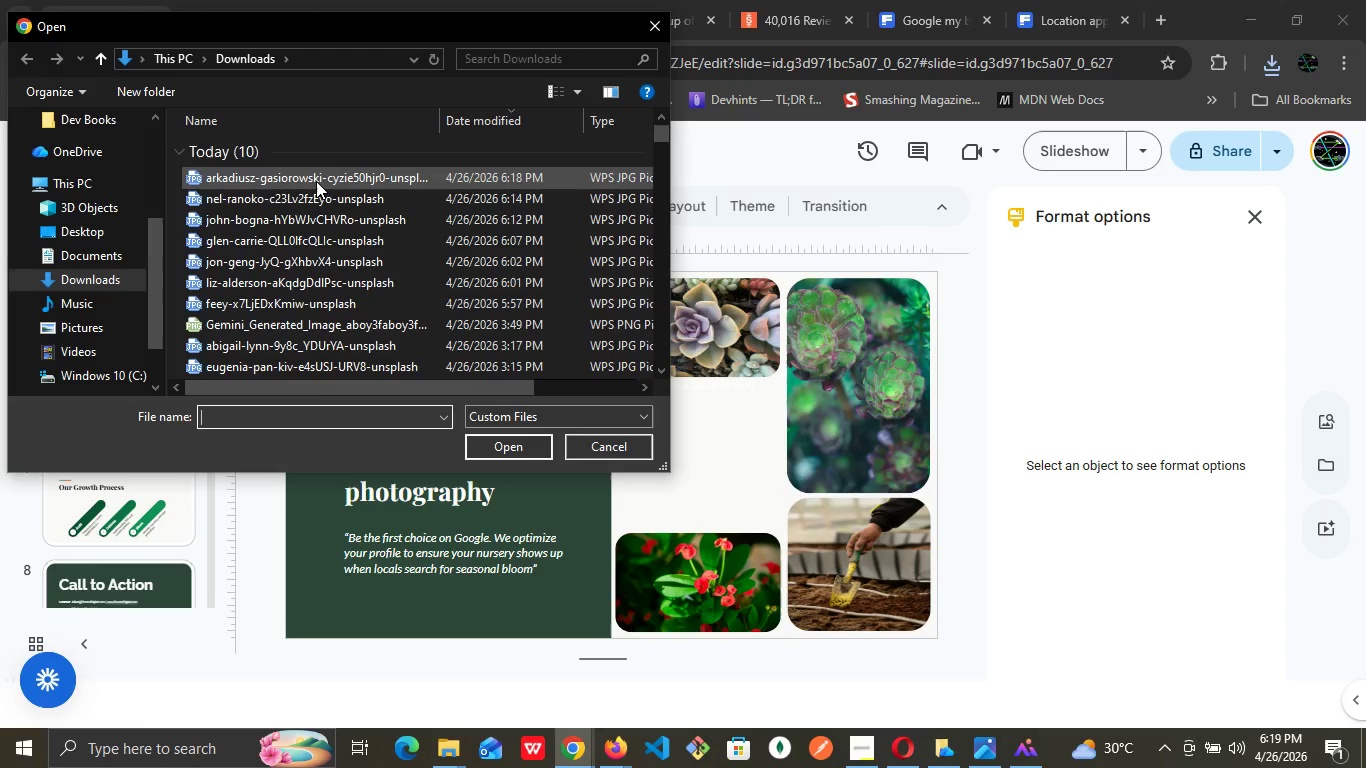 
left_click([316, 181])
 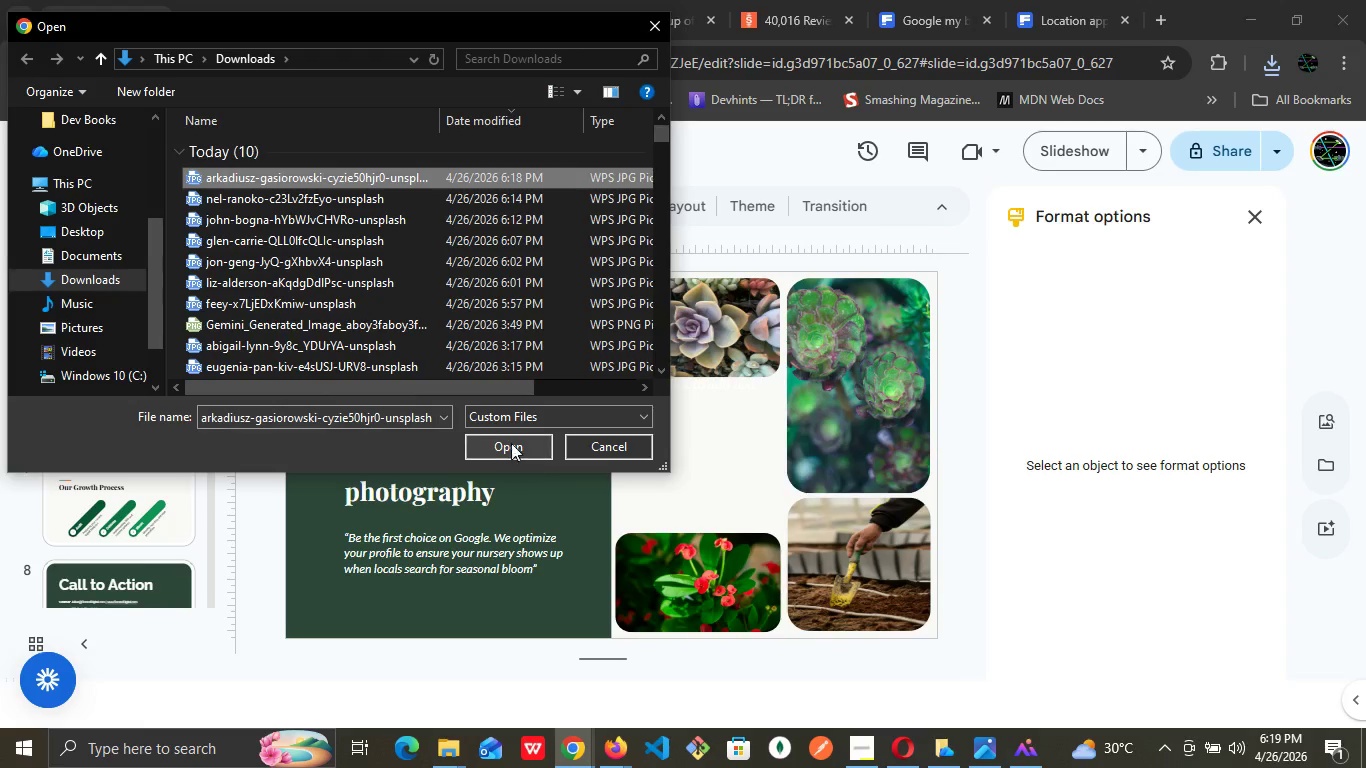 
left_click([511, 437])
 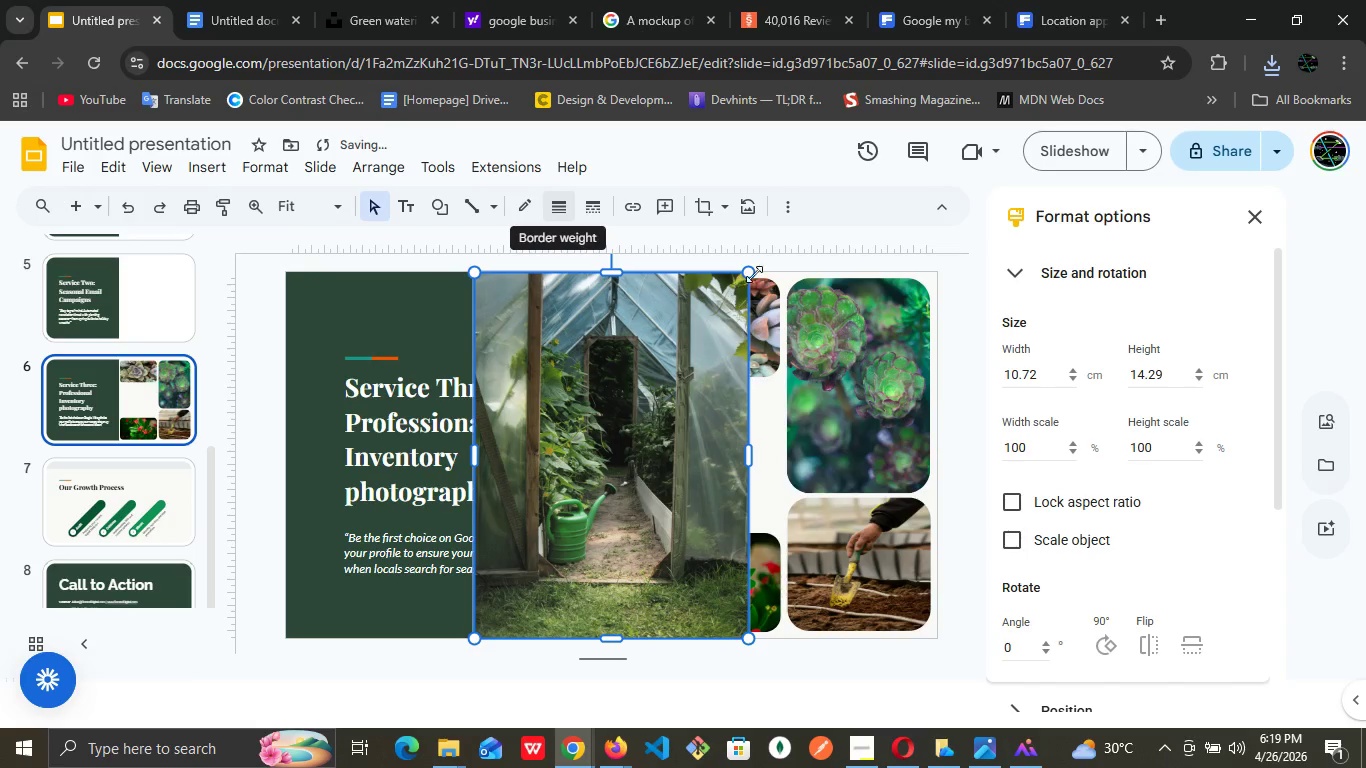 
left_click_drag(start_coordinate=[751, 267], to_coordinate=[632, 439])
 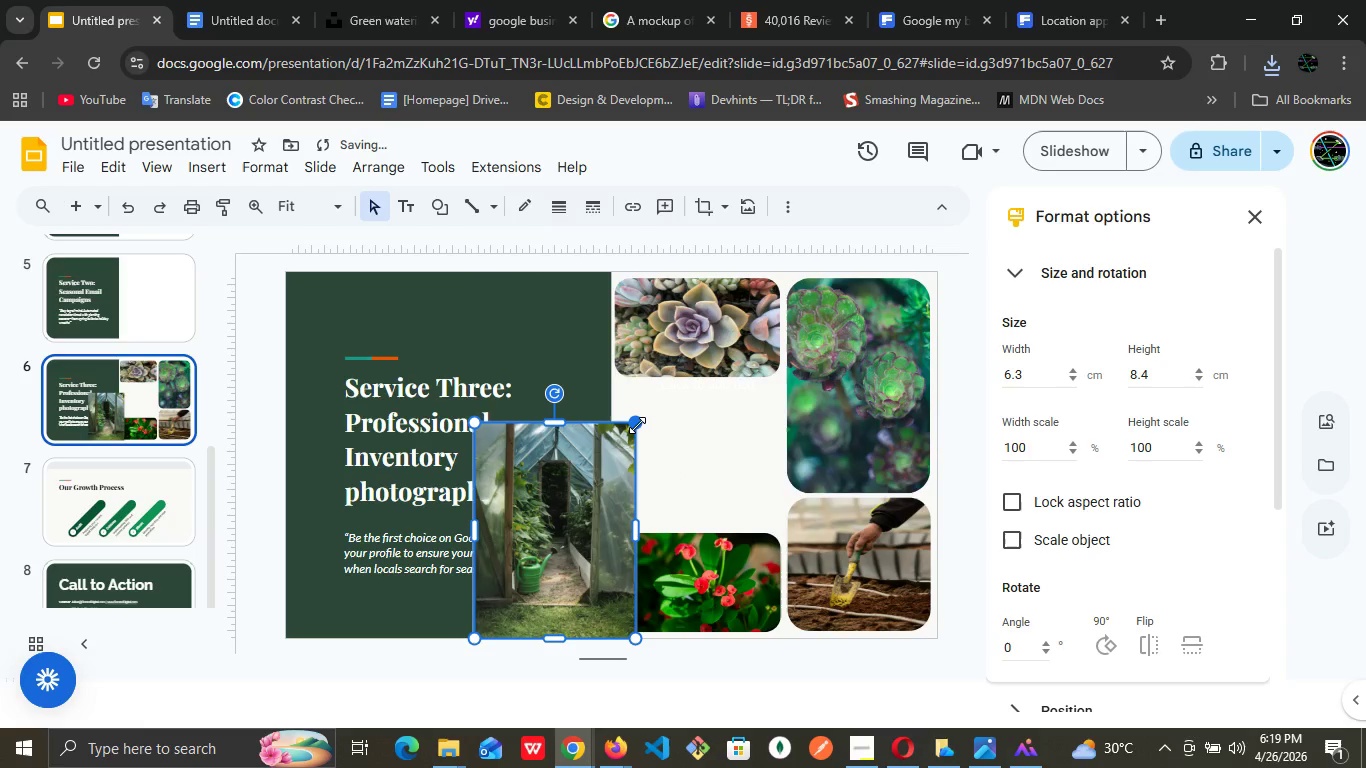 
left_click_drag(start_coordinate=[637, 426], to_coordinate=[592, 463])
 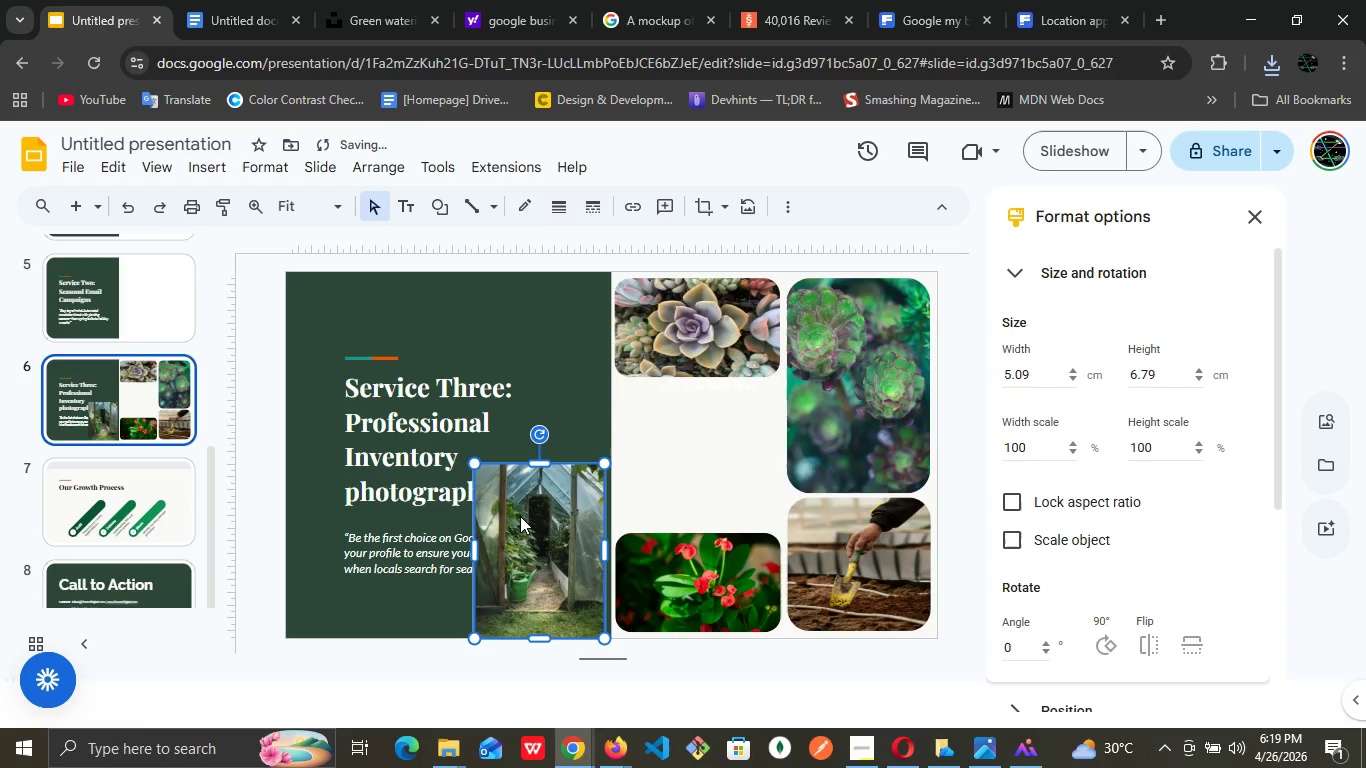 
left_click_drag(start_coordinate=[520, 516], to_coordinate=[663, 424])
 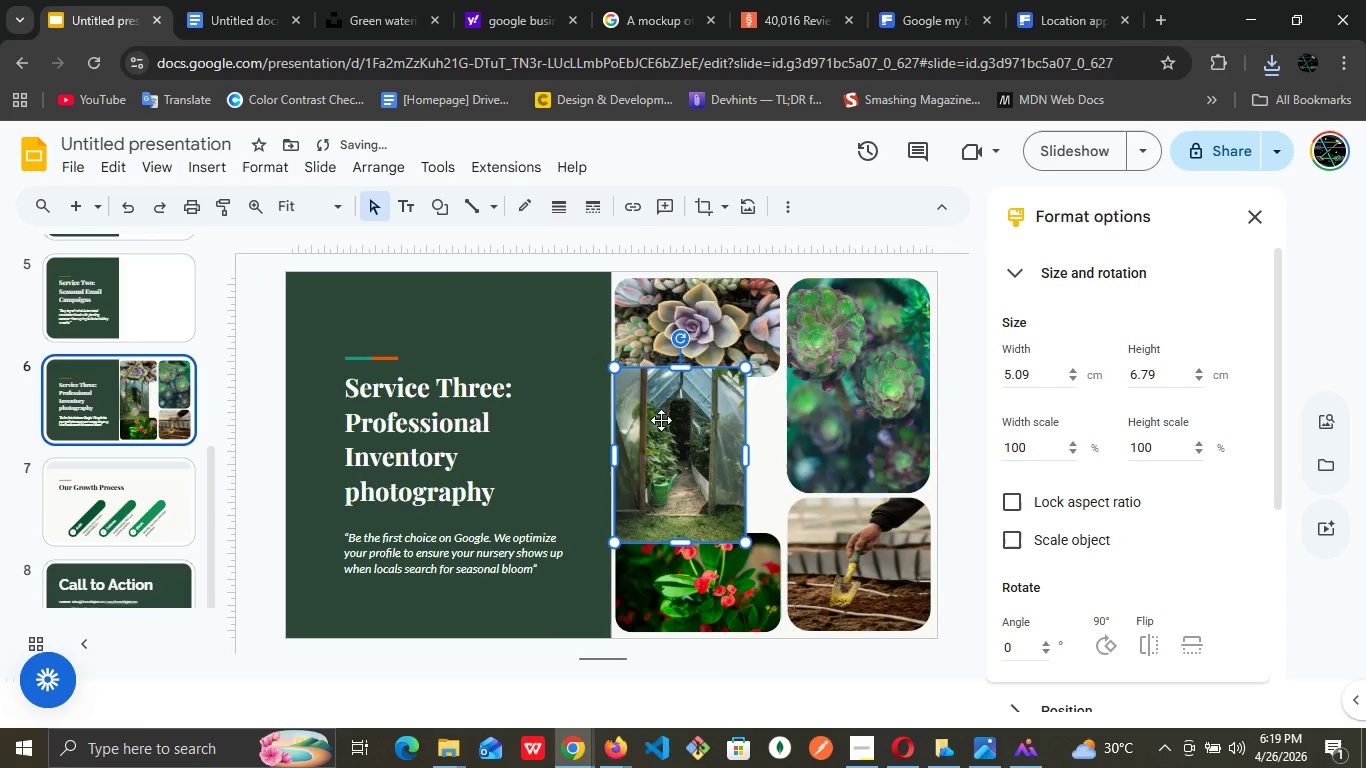 
key(Control+Z)
 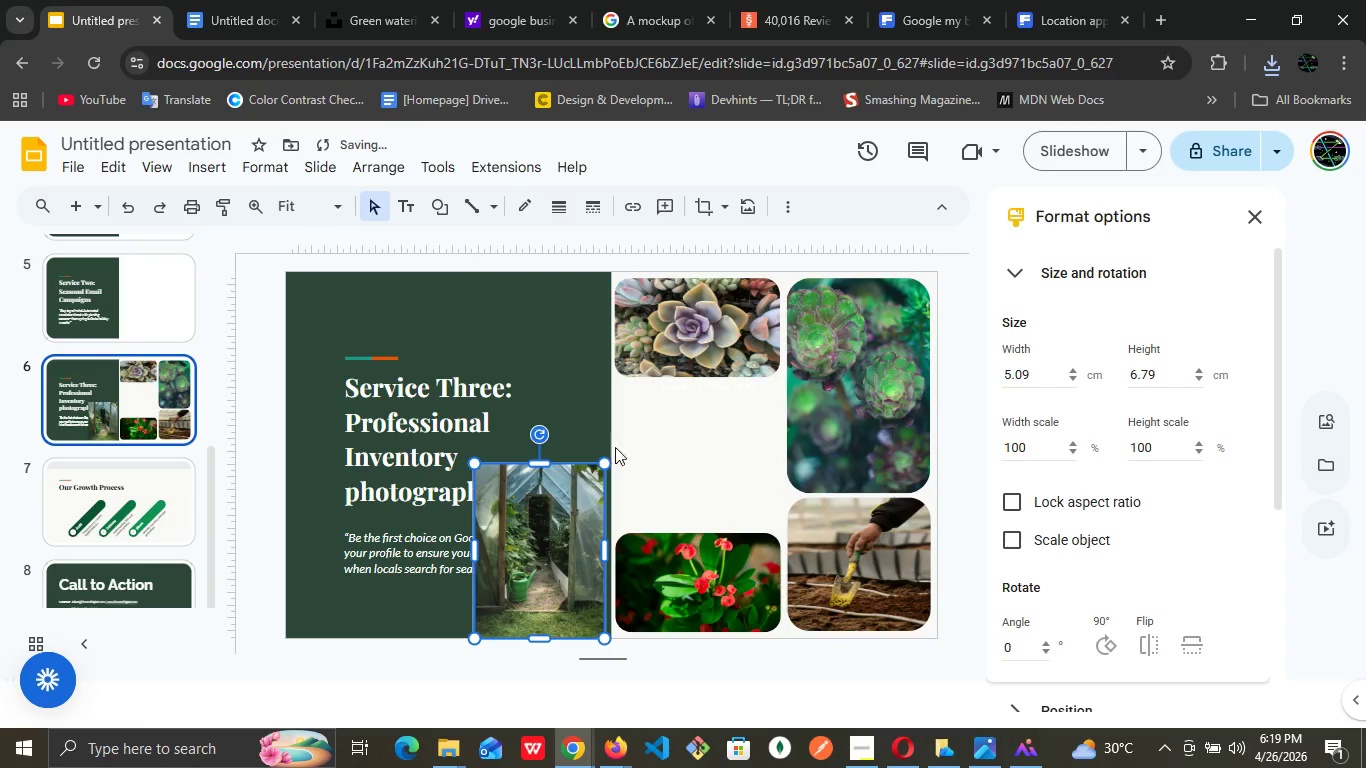 
key(Control+Z)
 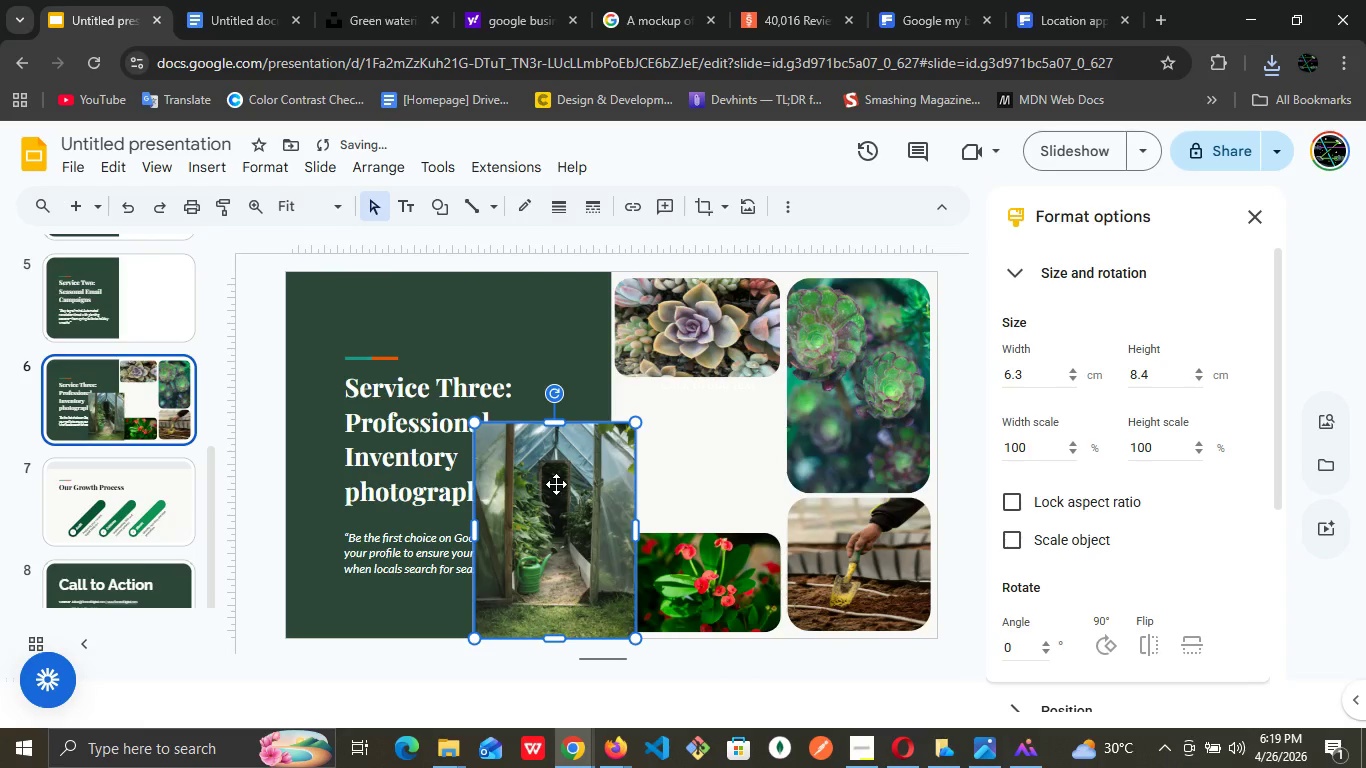 
left_click_drag(start_coordinate=[555, 485], to_coordinate=[697, 437])
 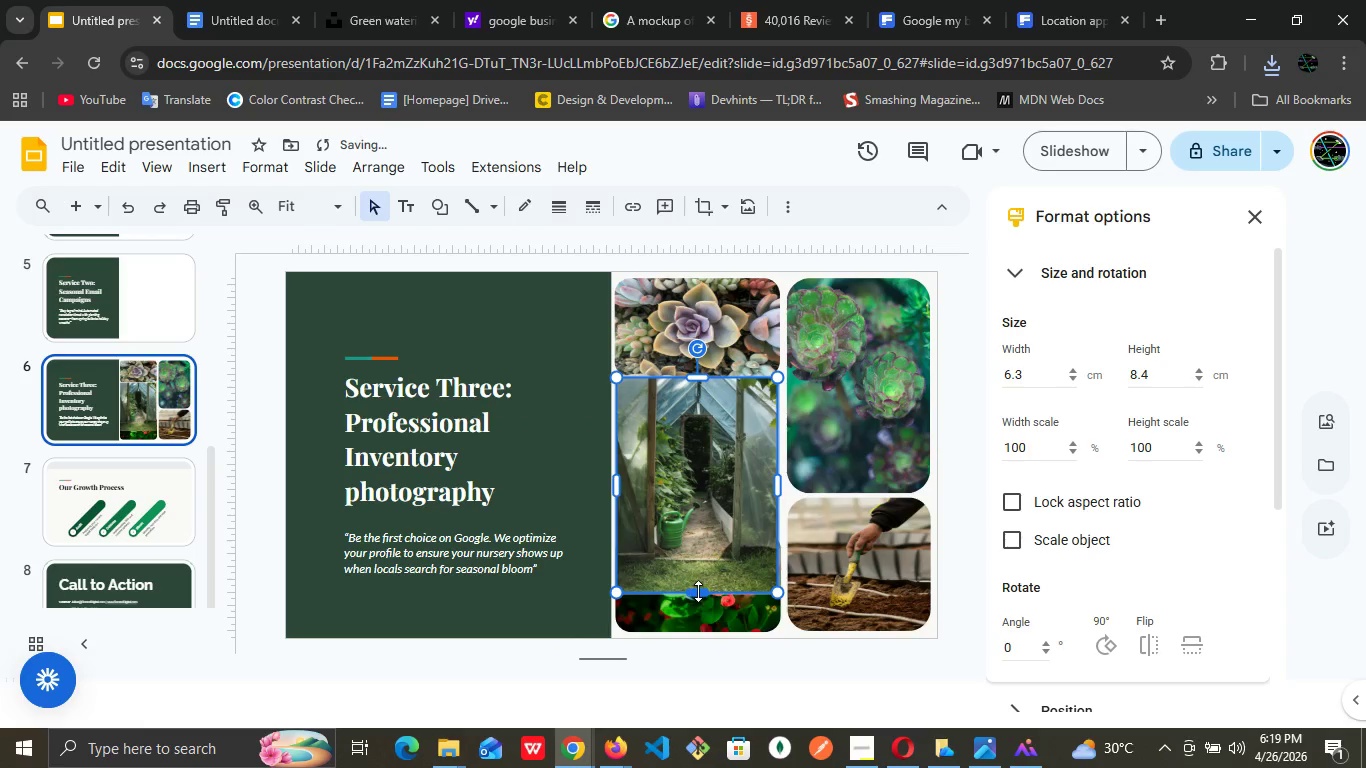 
left_click_drag(start_coordinate=[698, 591], to_coordinate=[713, 503])
 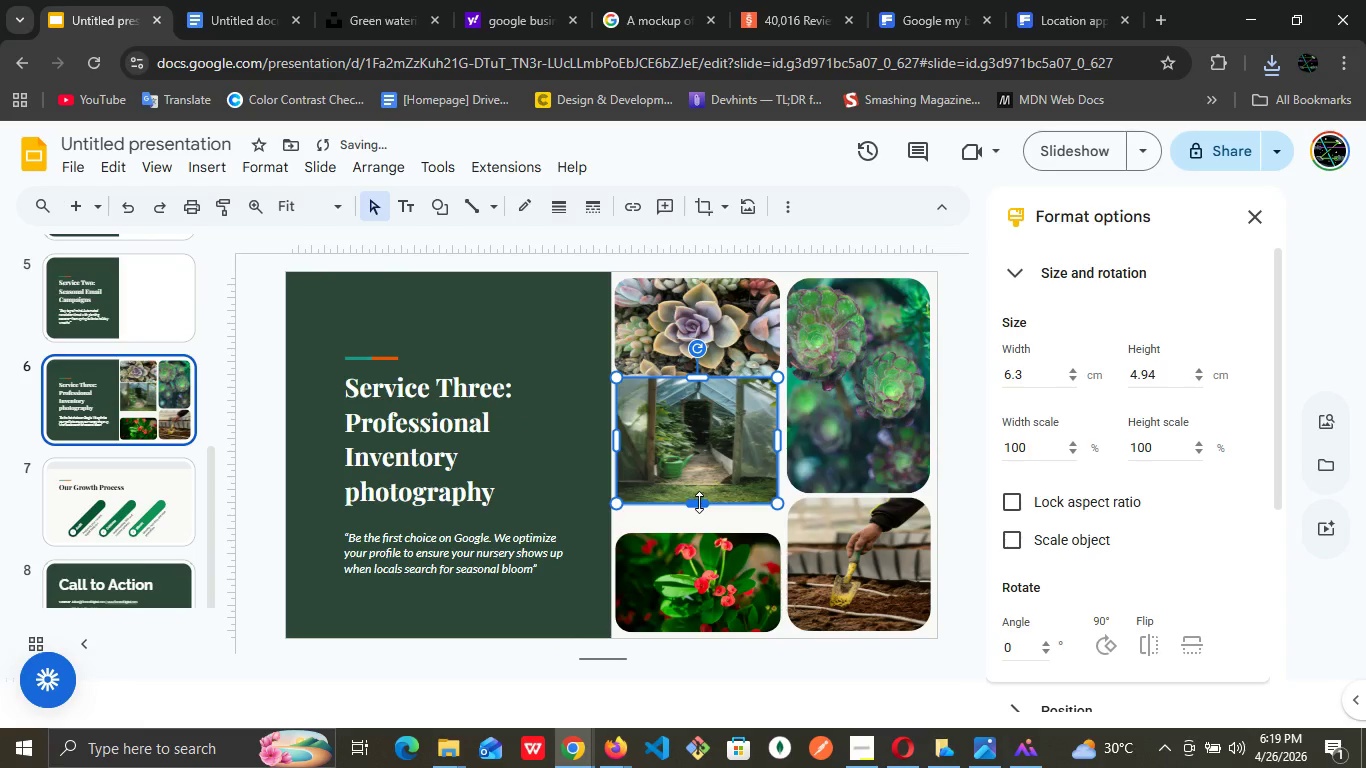 
left_click_drag(start_coordinate=[699, 502], to_coordinate=[697, 521])
 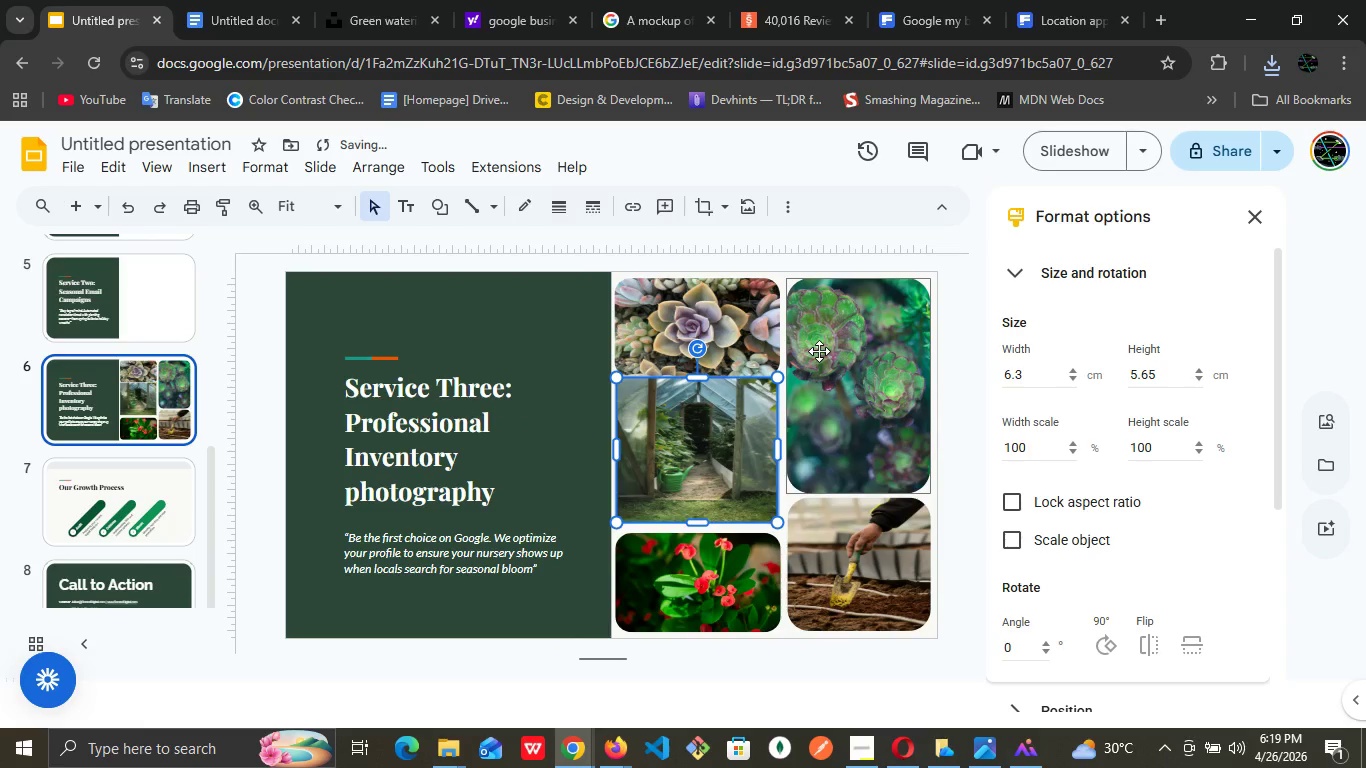 
left_click([820, 349])
 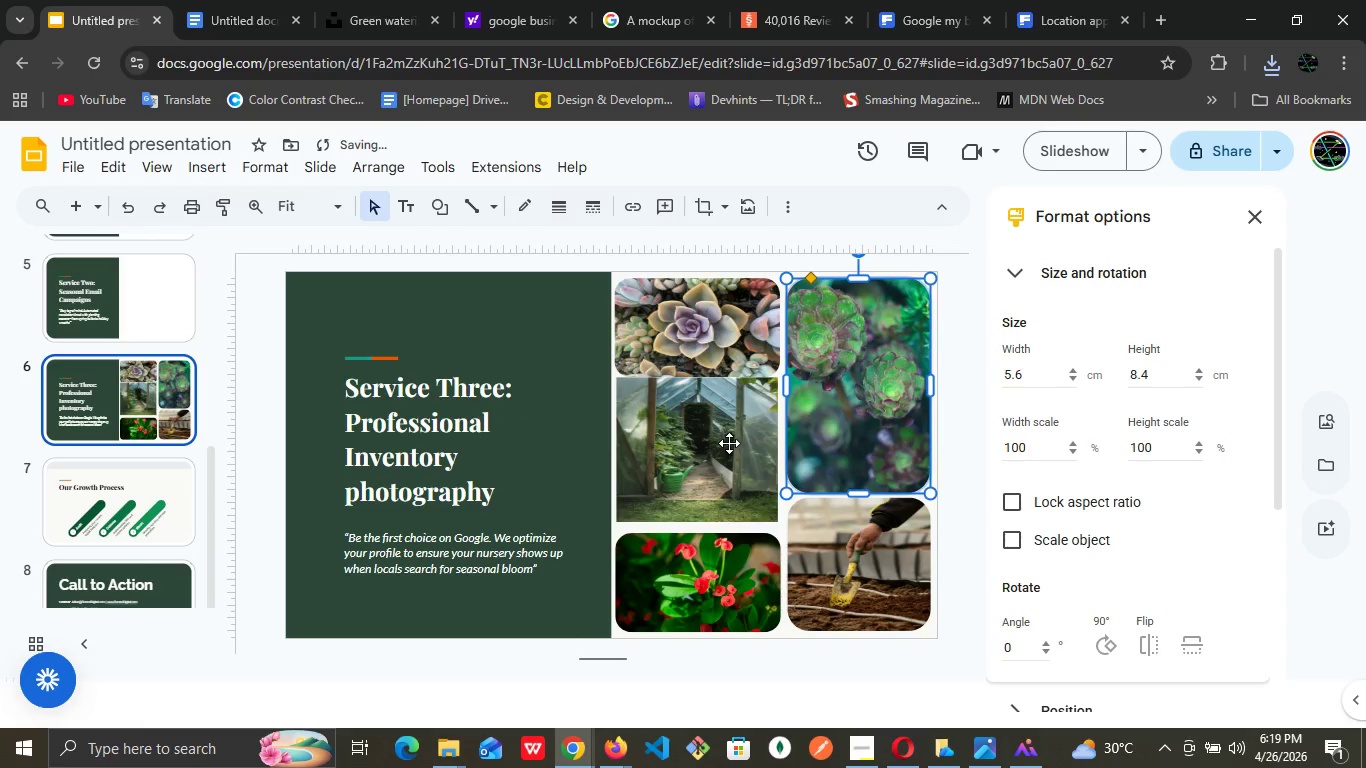 
left_click([725, 448])
 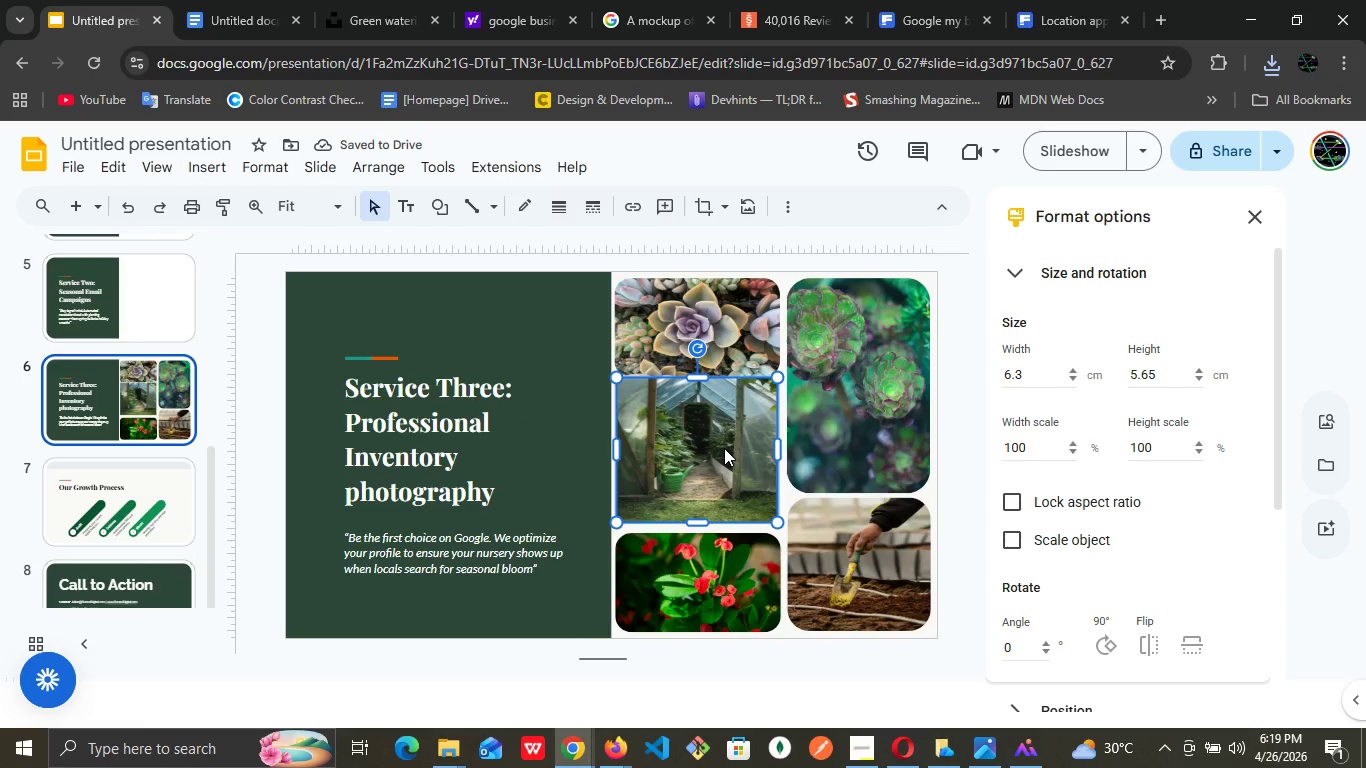 
key(ArrowDown)
 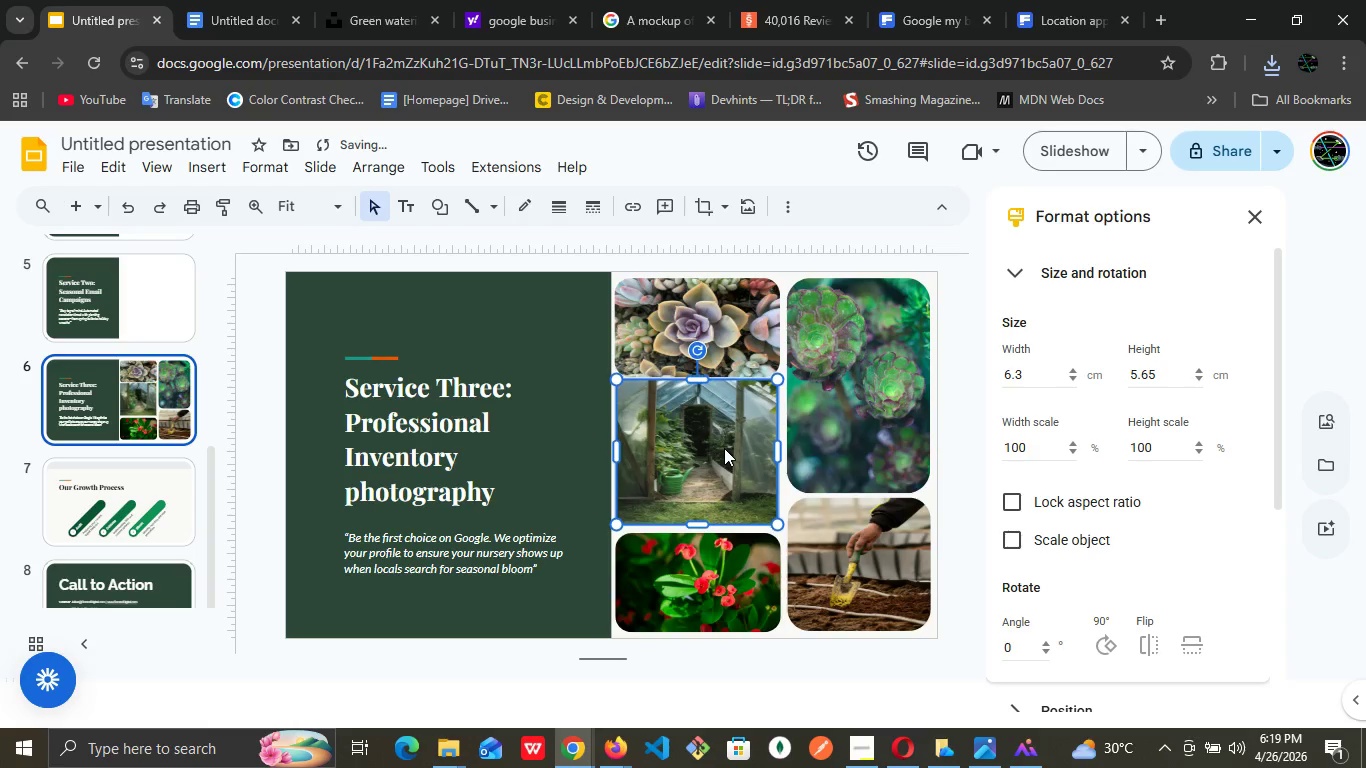 
key(ArrowDown)
 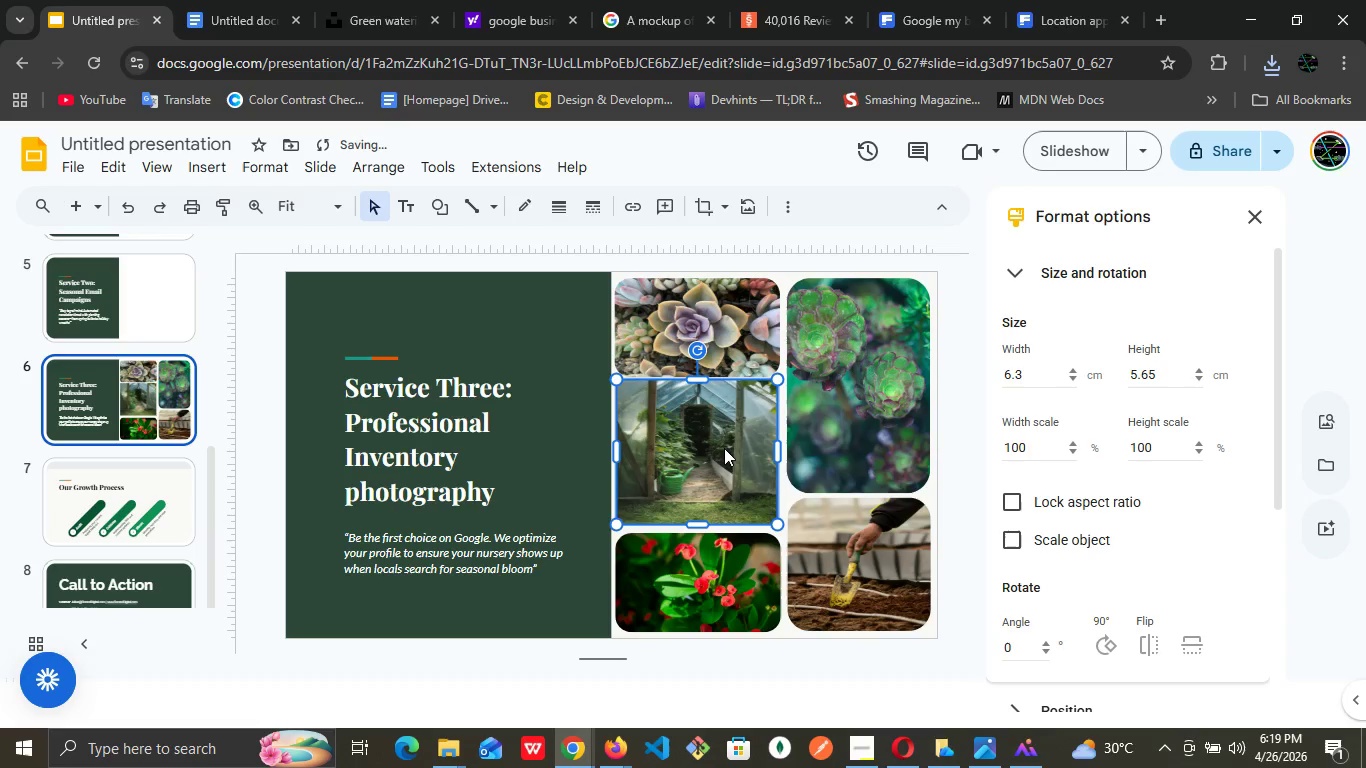 
key(ArrowDown)
 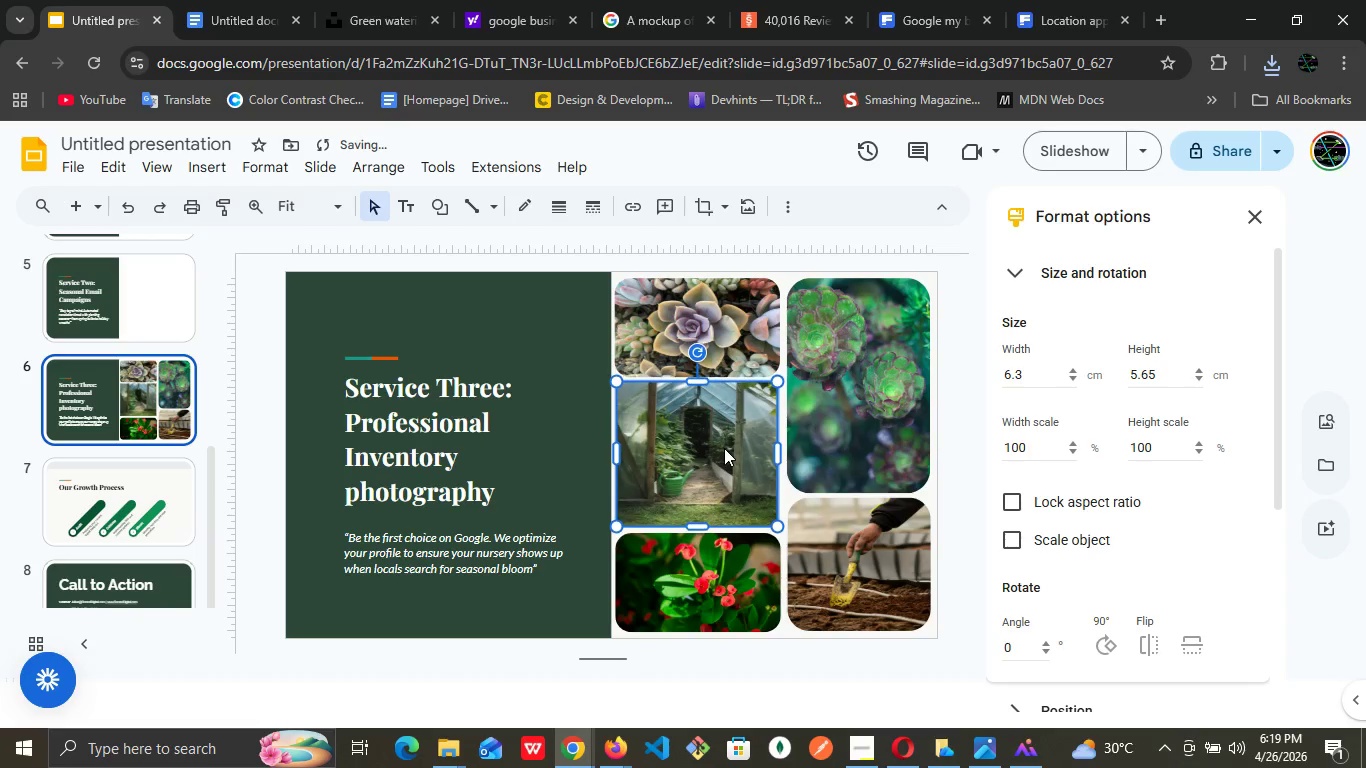 
key(ArrowDown)
 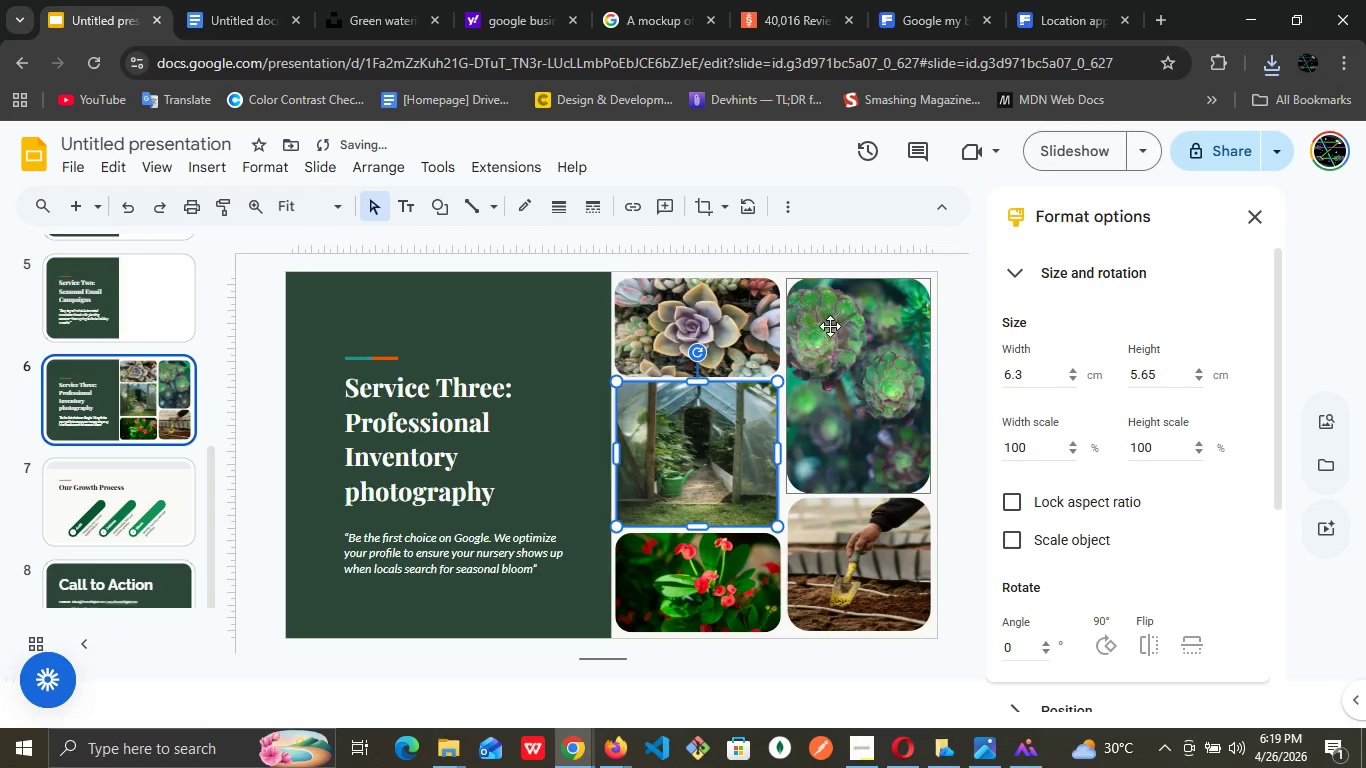 
left_click([831, 323])
 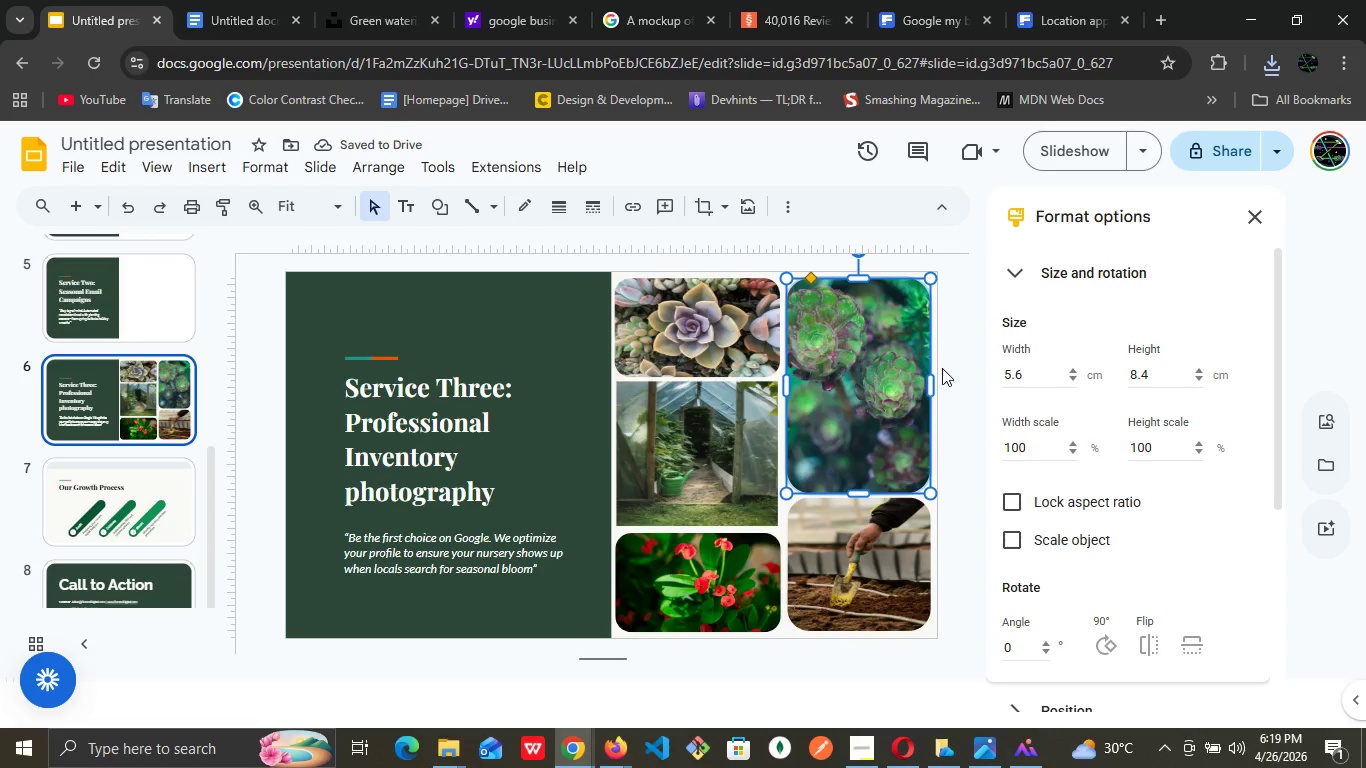 
left_click([961, 365])
 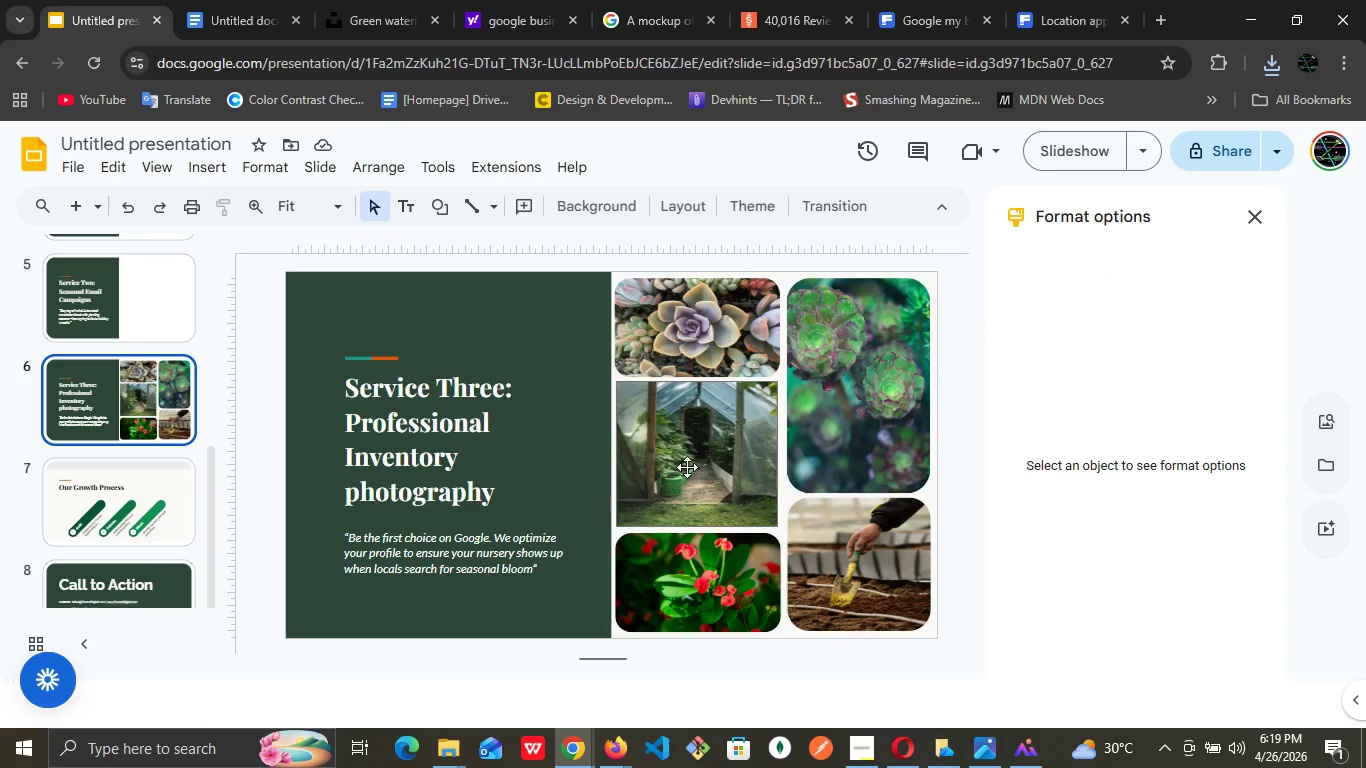 
wait(5.83)
 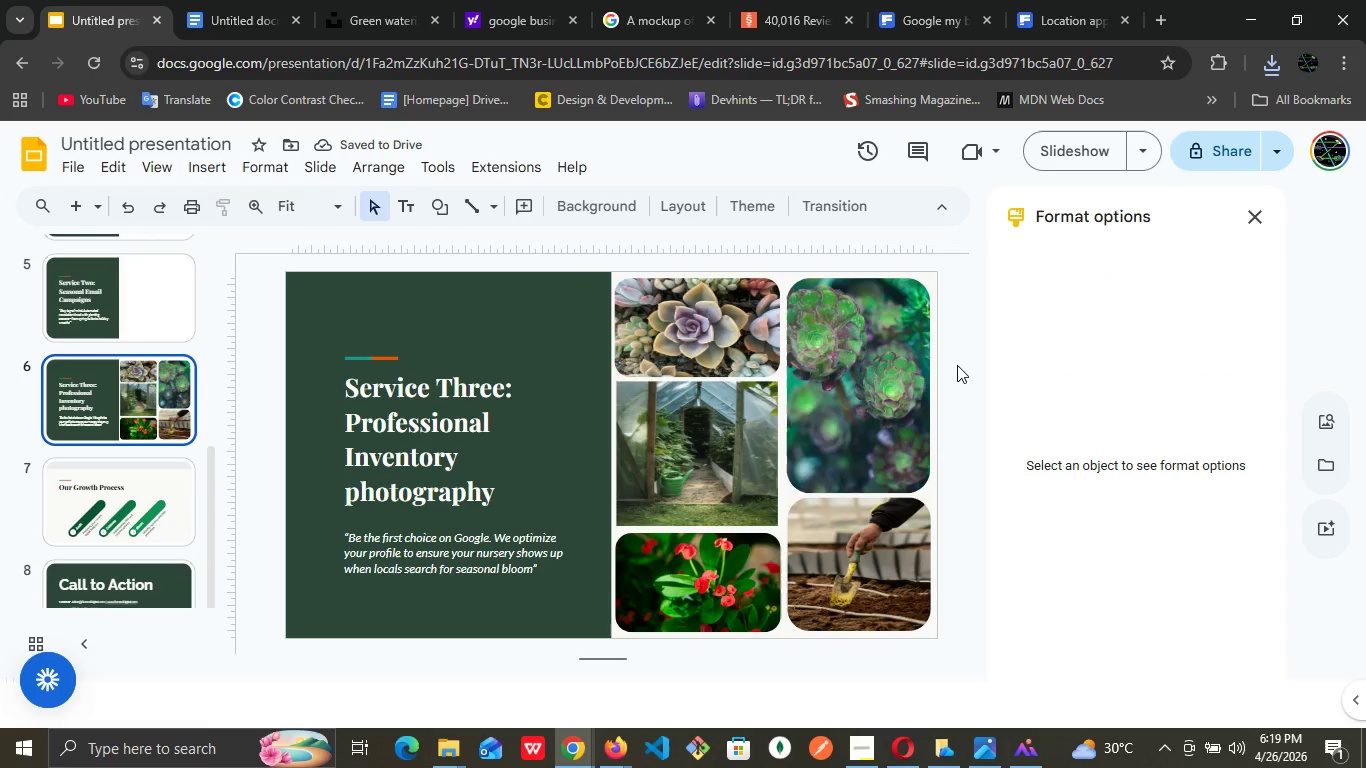 
left_click([720, 425])
 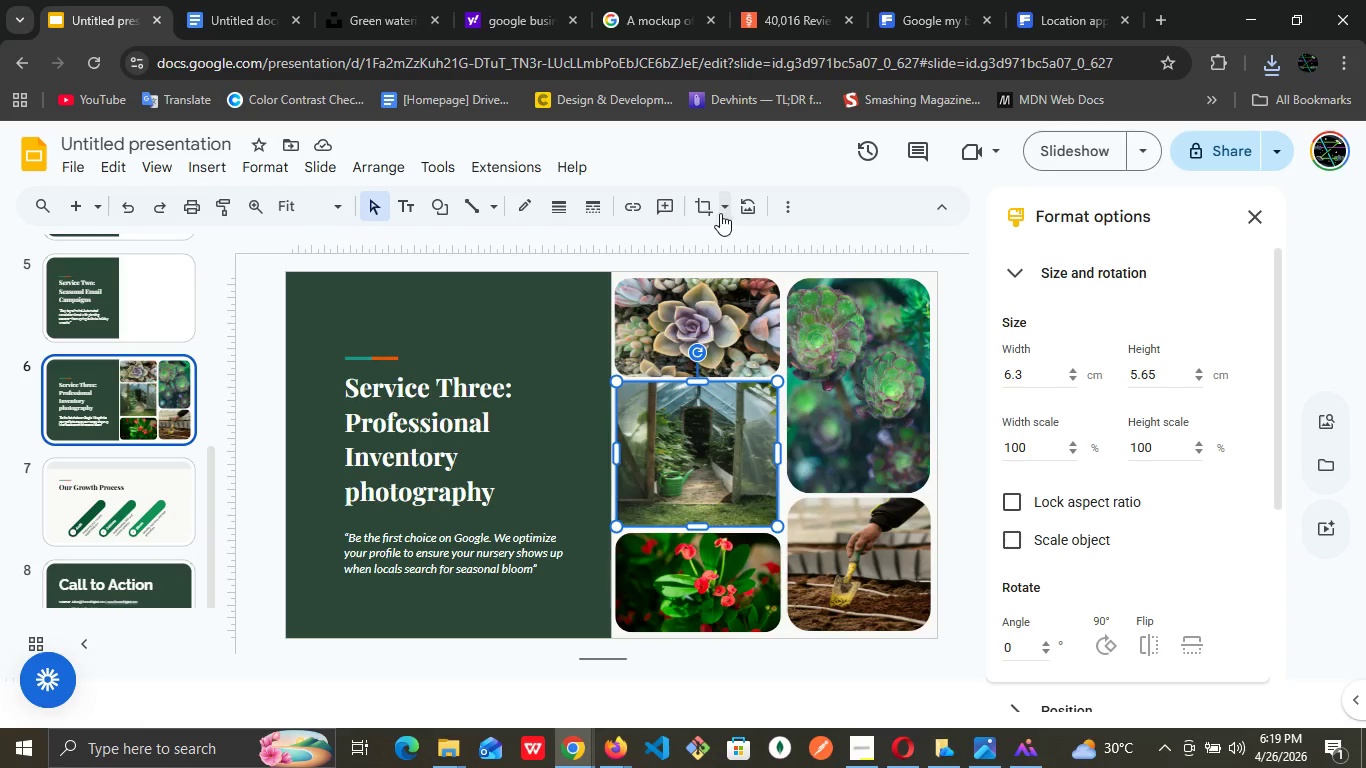 
left_click([723, 207])
 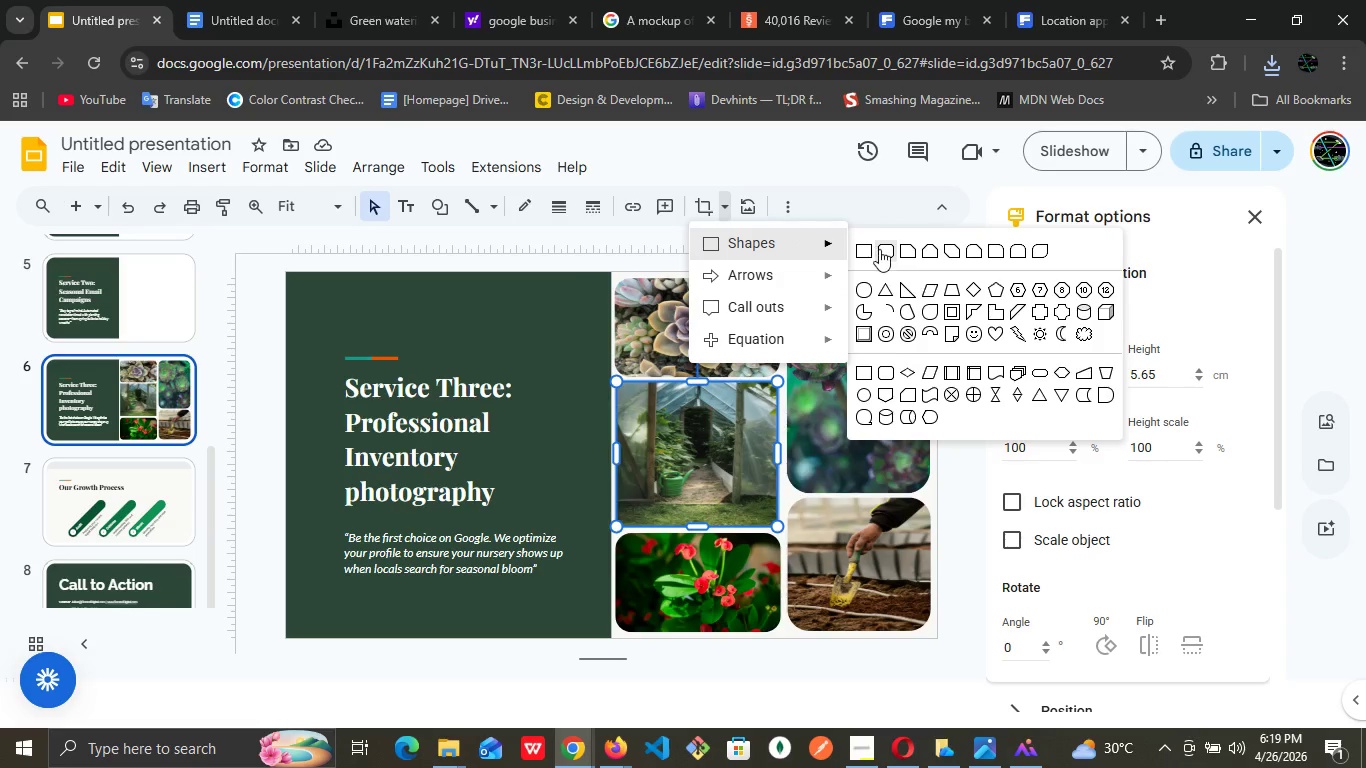 
left_click([880, 249])
 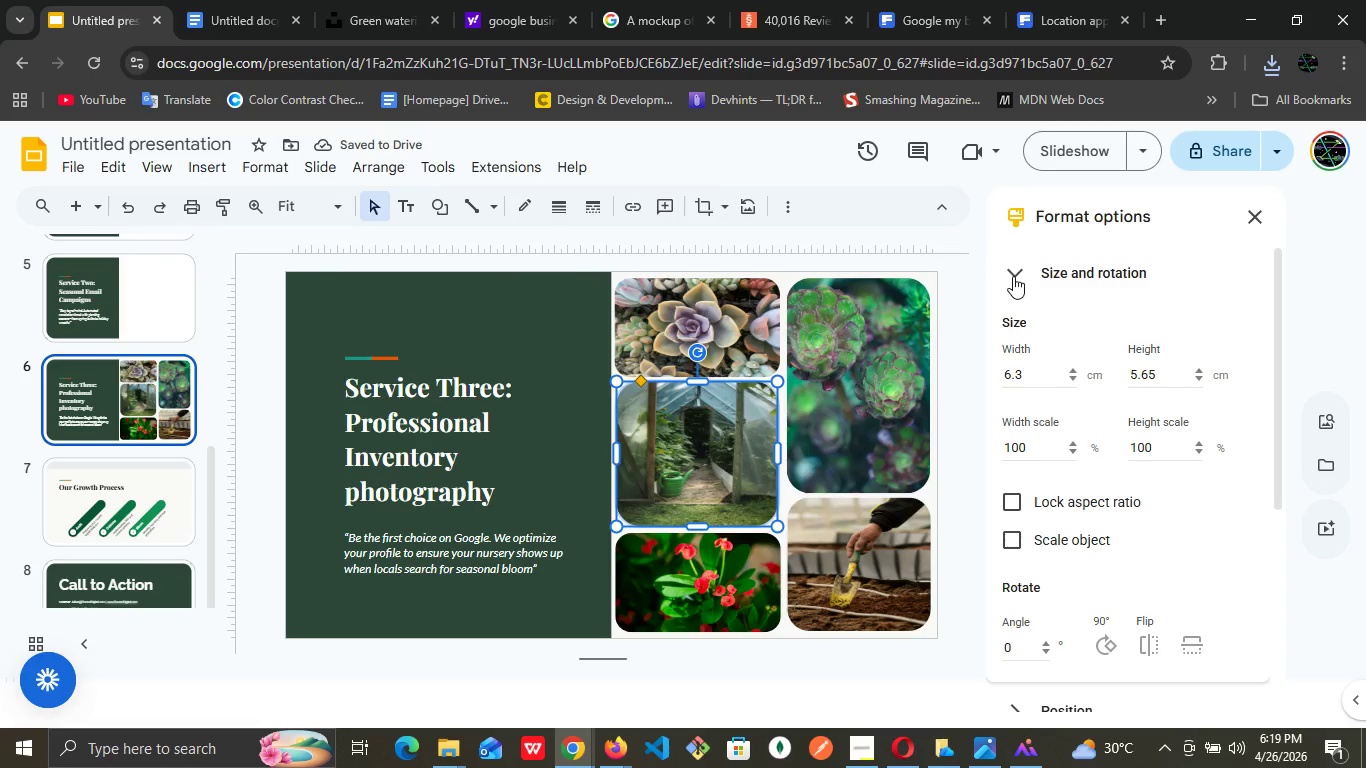 
left_click([1016, 269])
 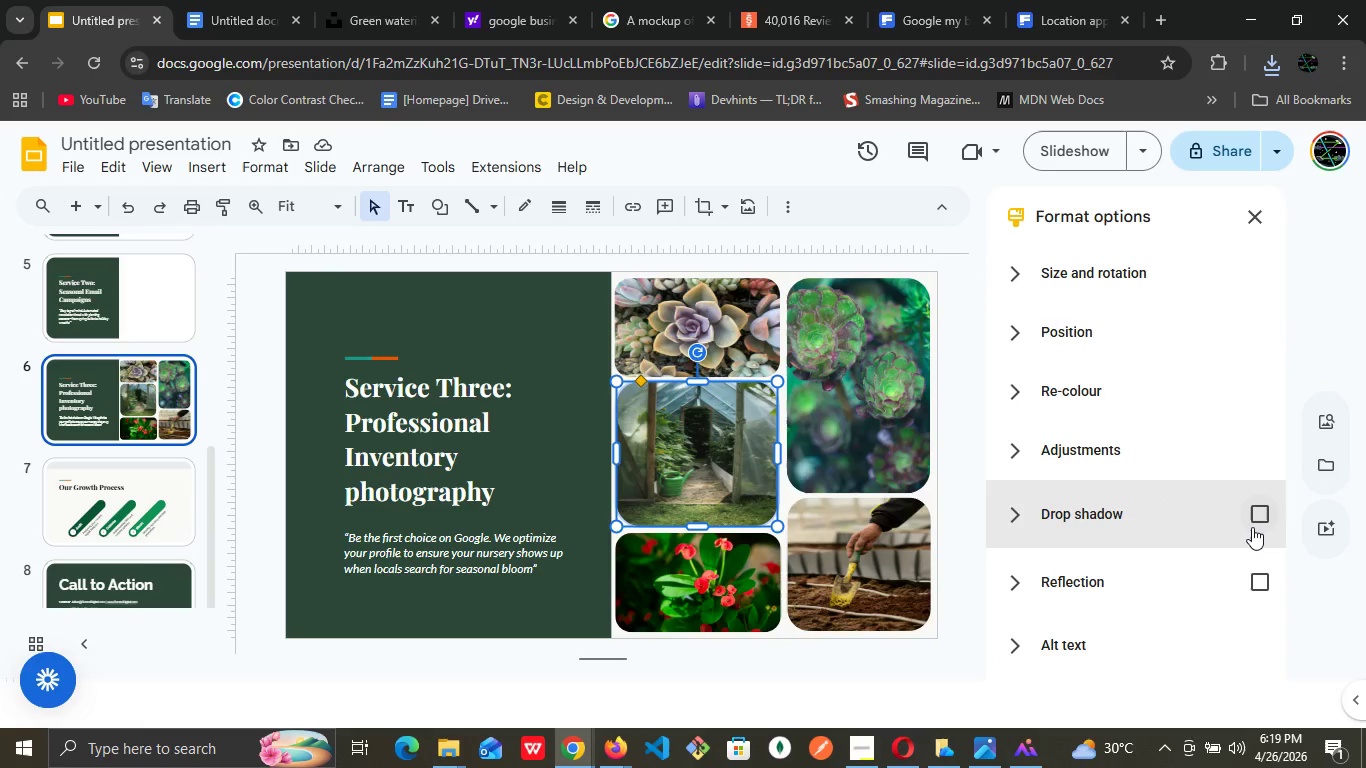 
left_click([1258, 512])
 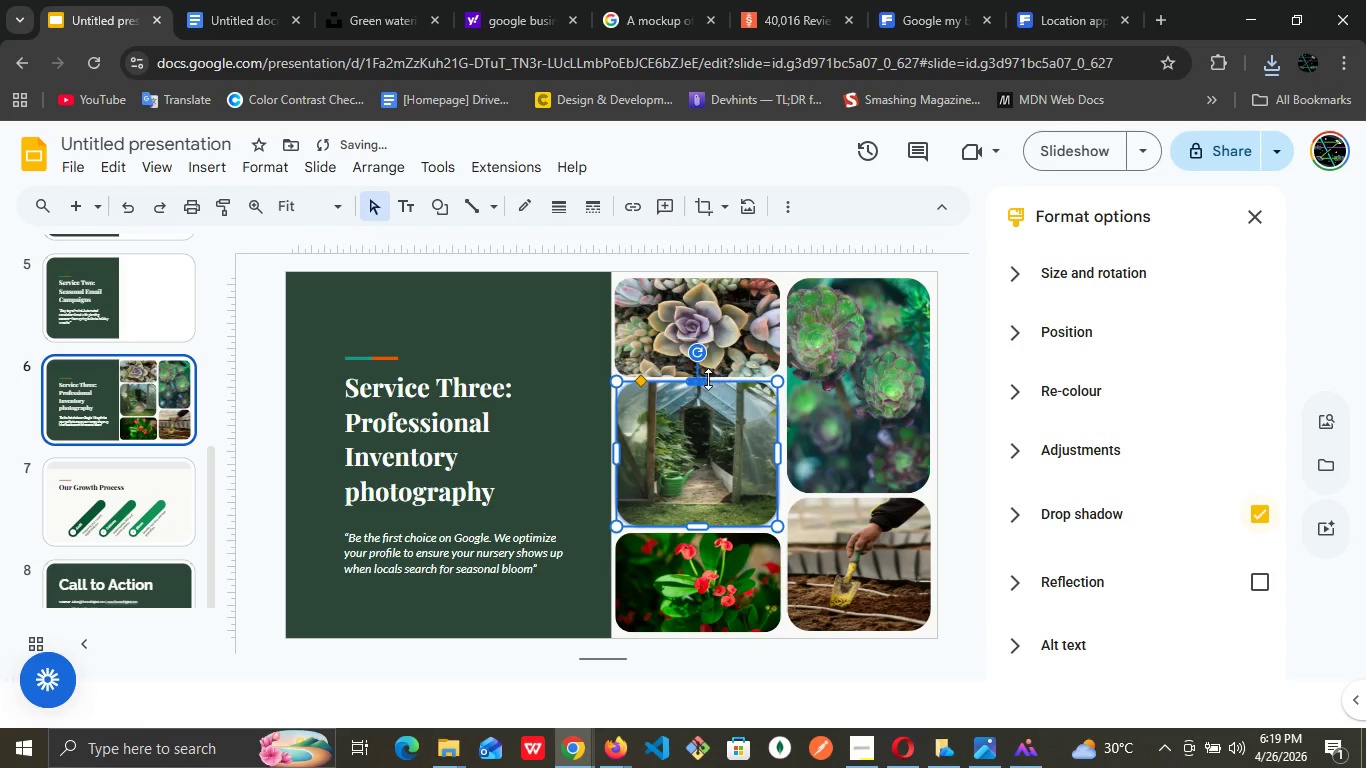 
left_click([712, 326])
 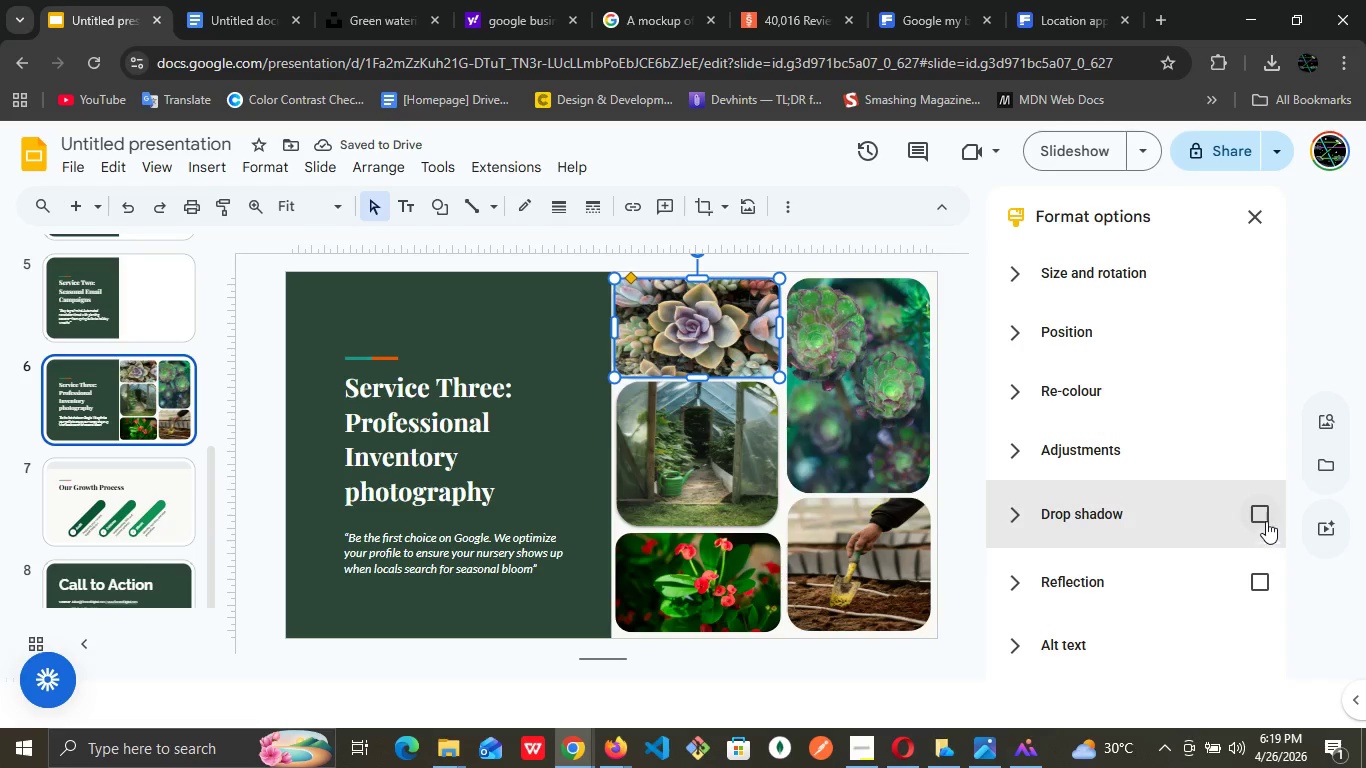 
left_click([1256, 505])
 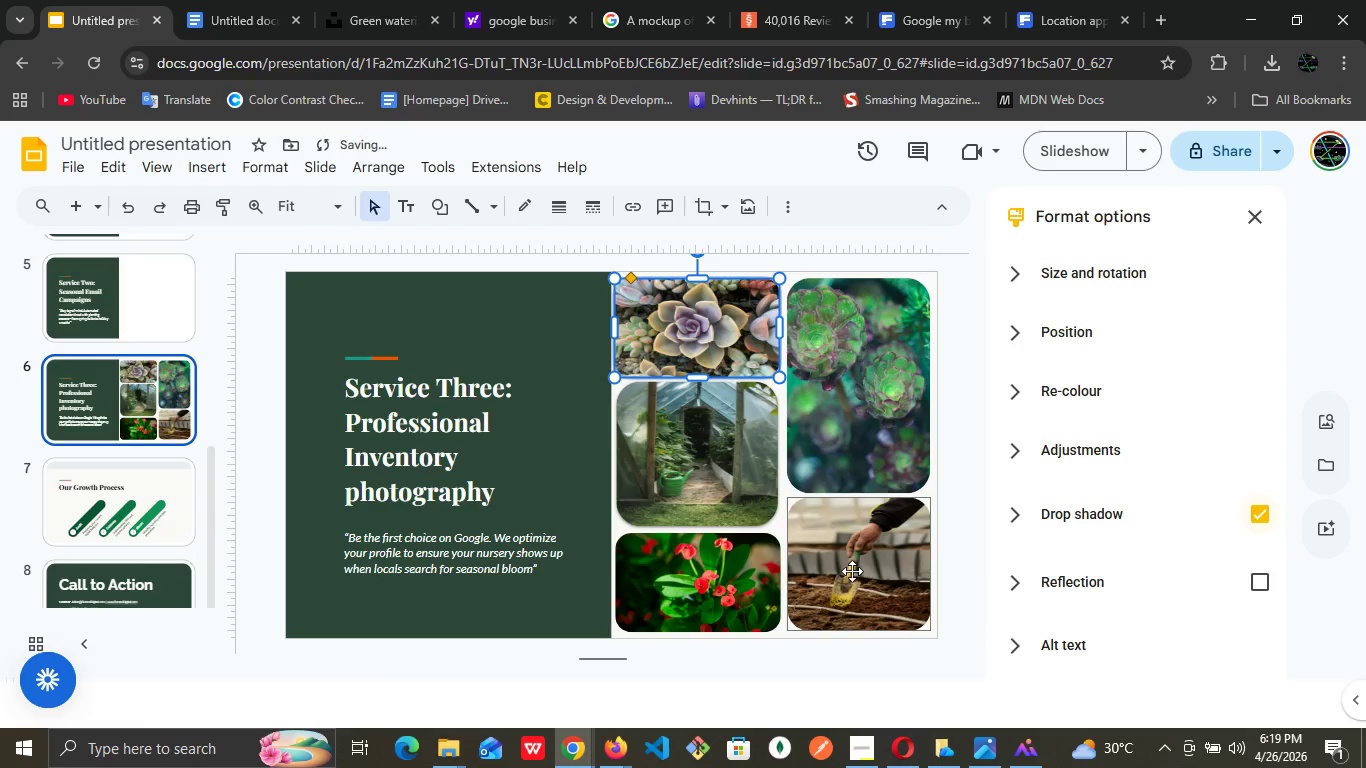 
left_click([852, 571])
 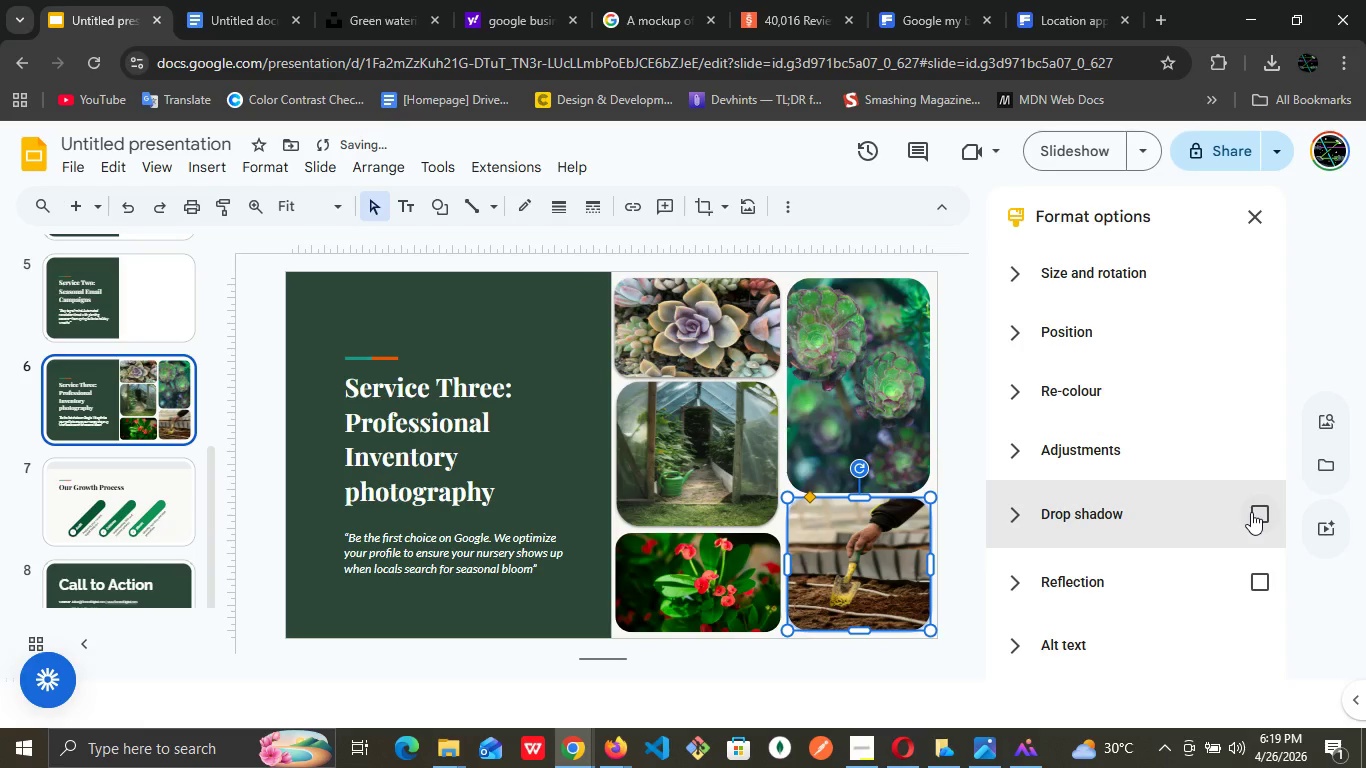 
left_click([1254, 511])
 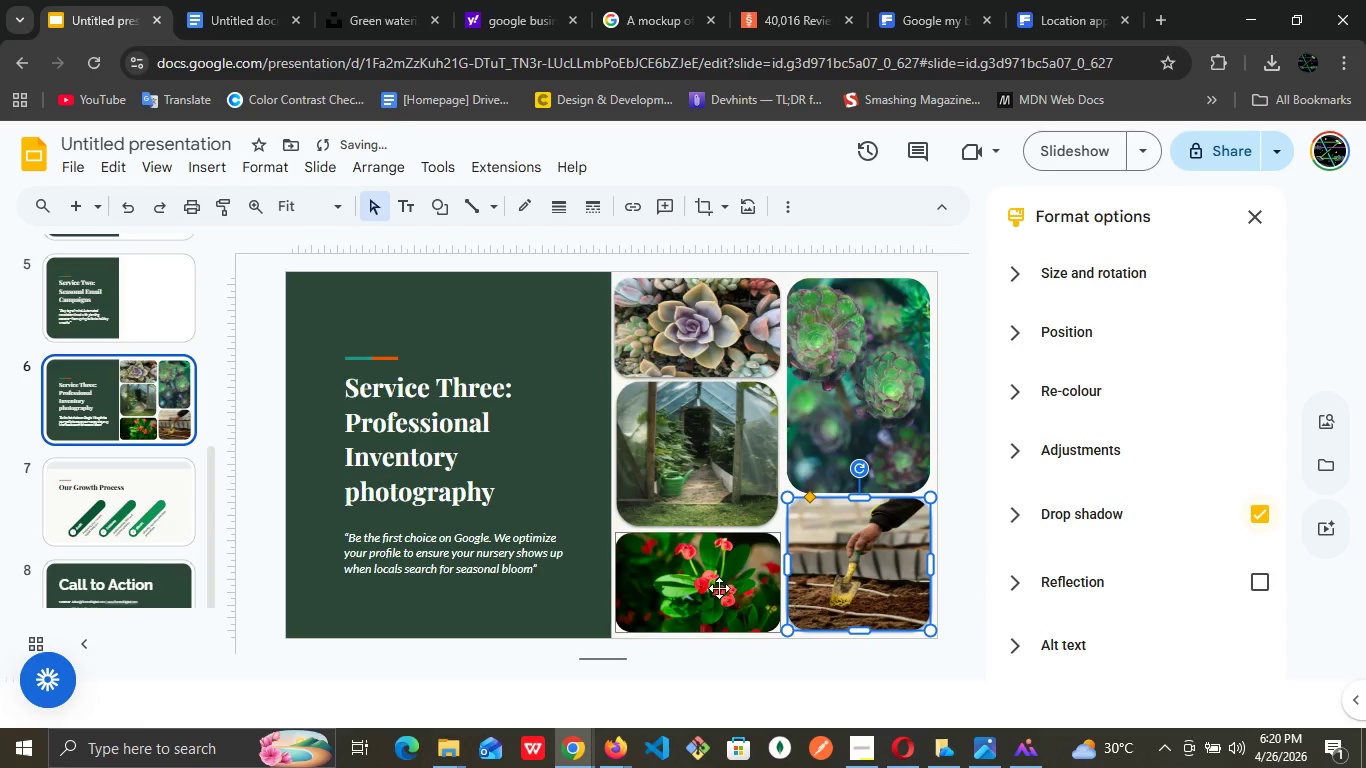 
left_click([719, 588])
 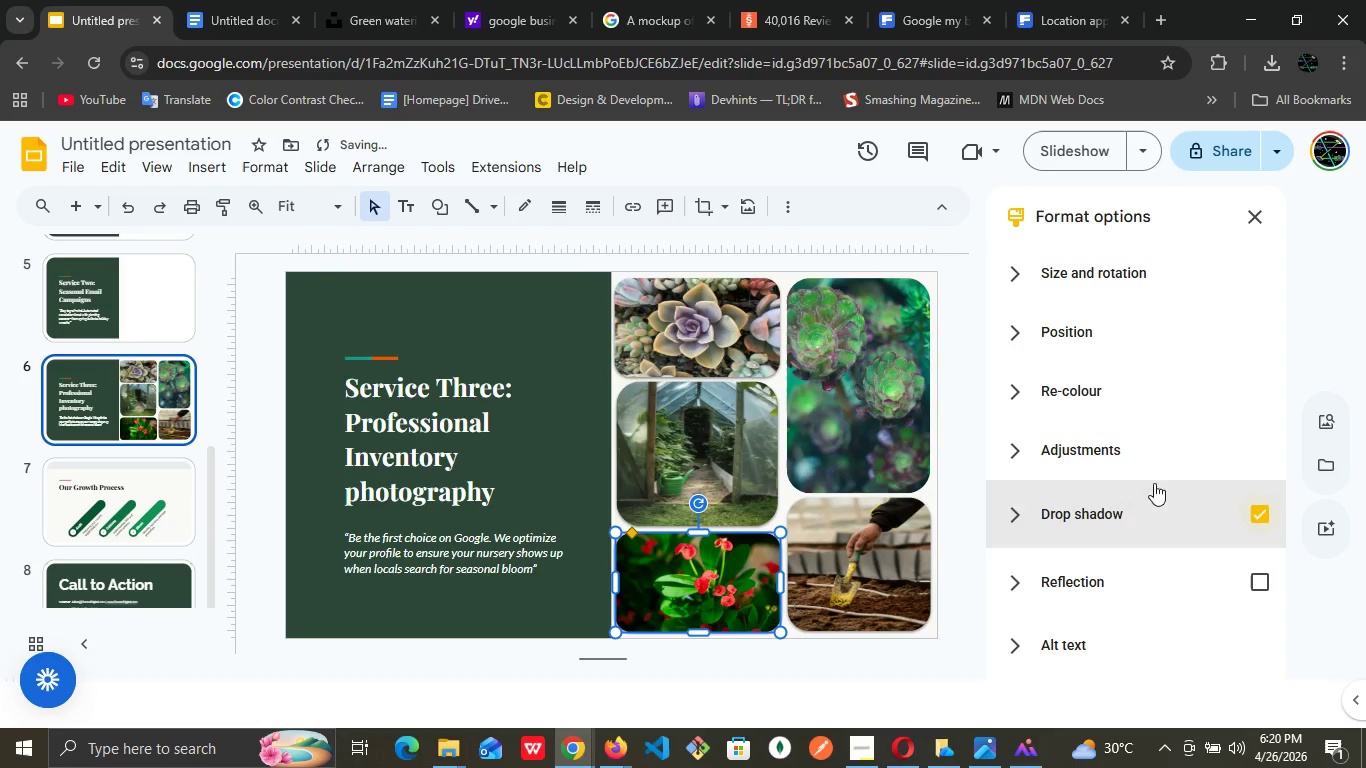 
left_click([855, 373])
 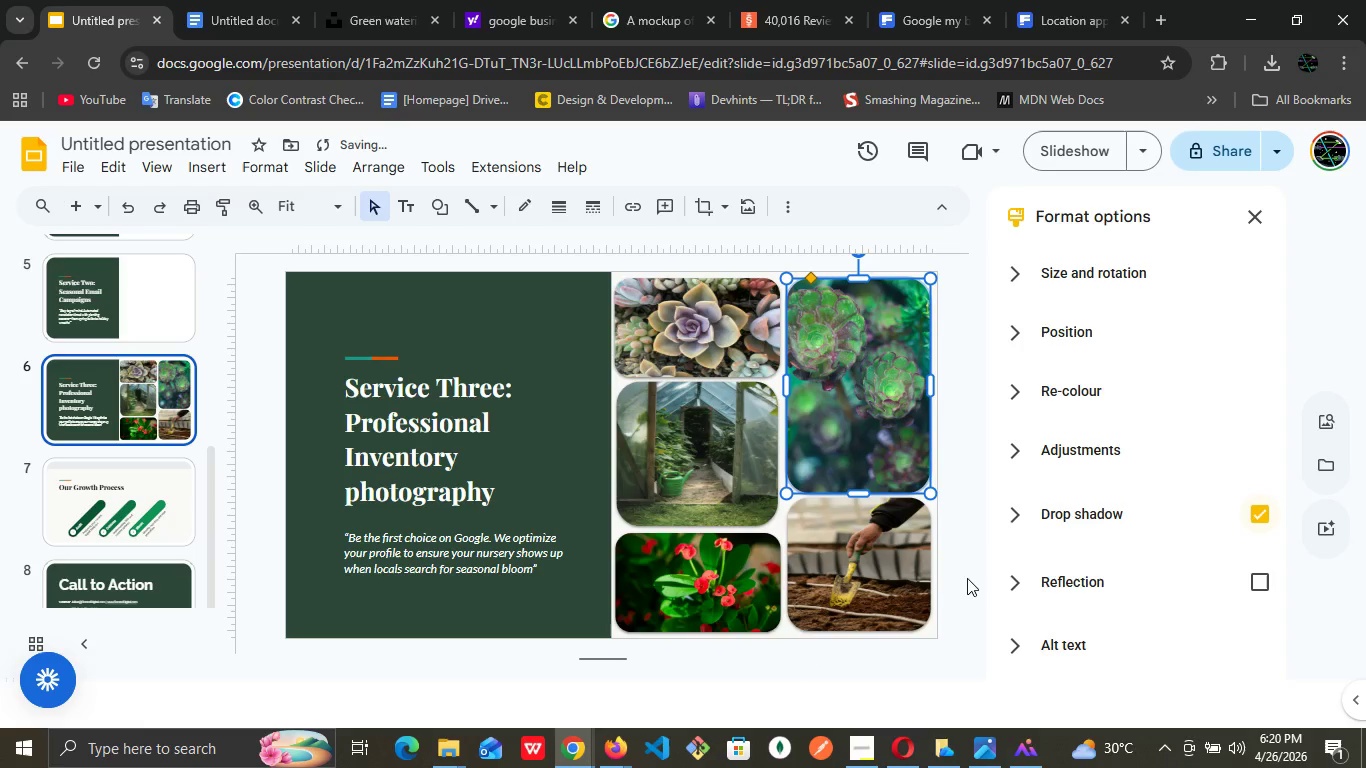 
left_click([969, 557])
 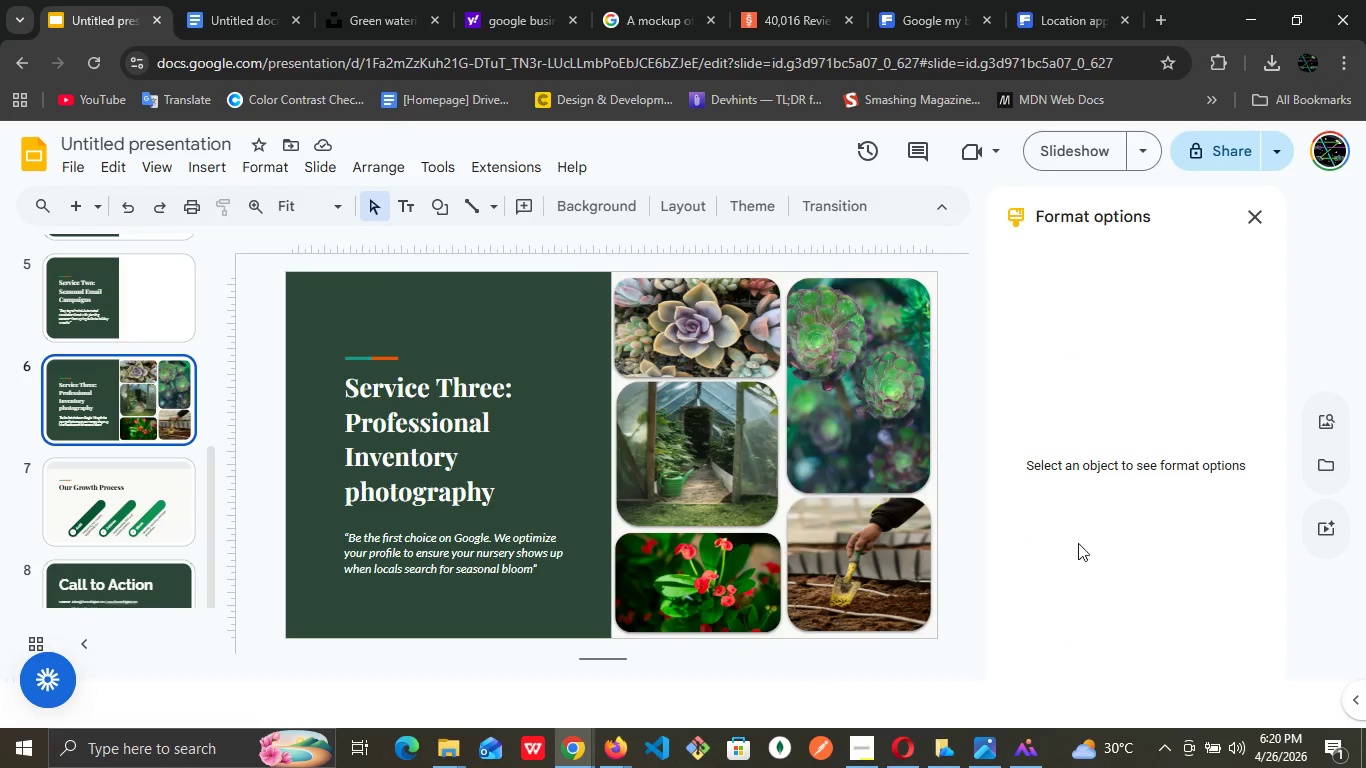 
left_click([975, 382])
 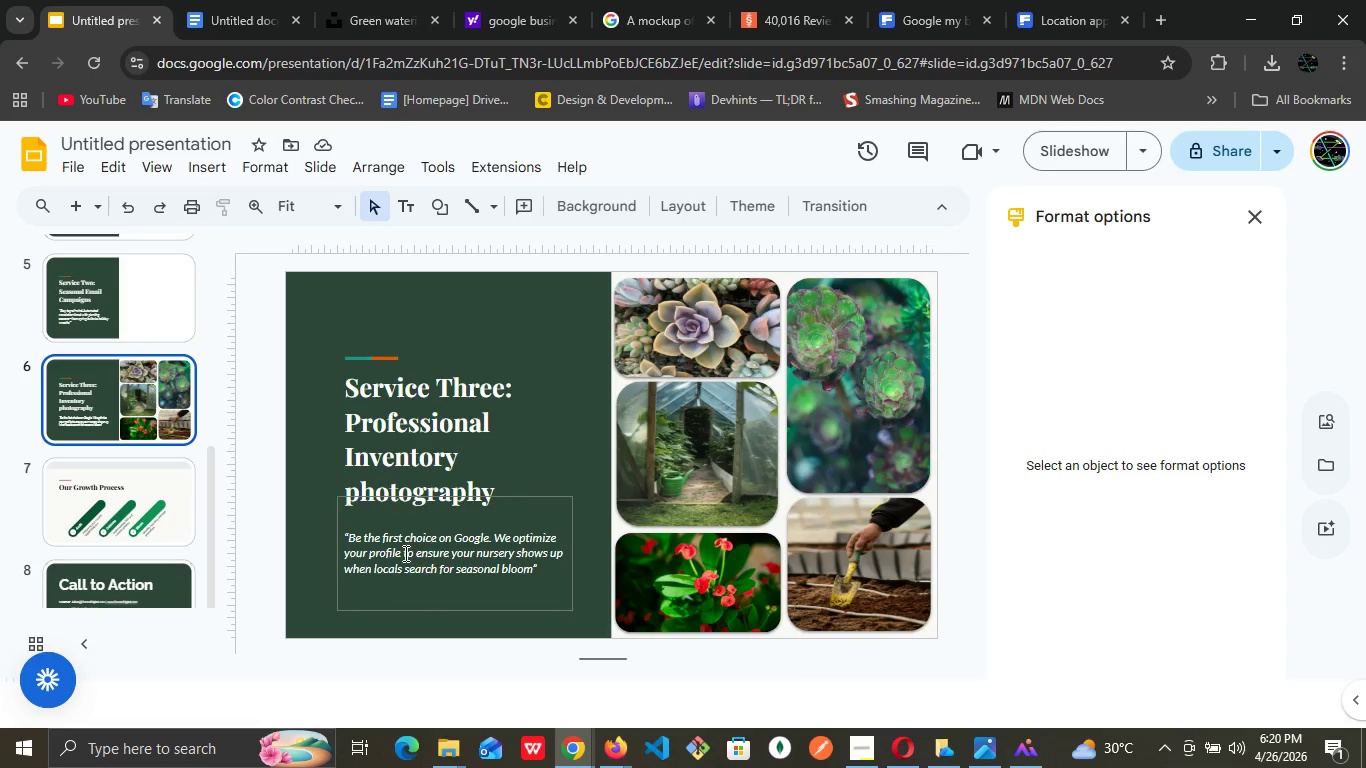 
double_click([403, 555])
 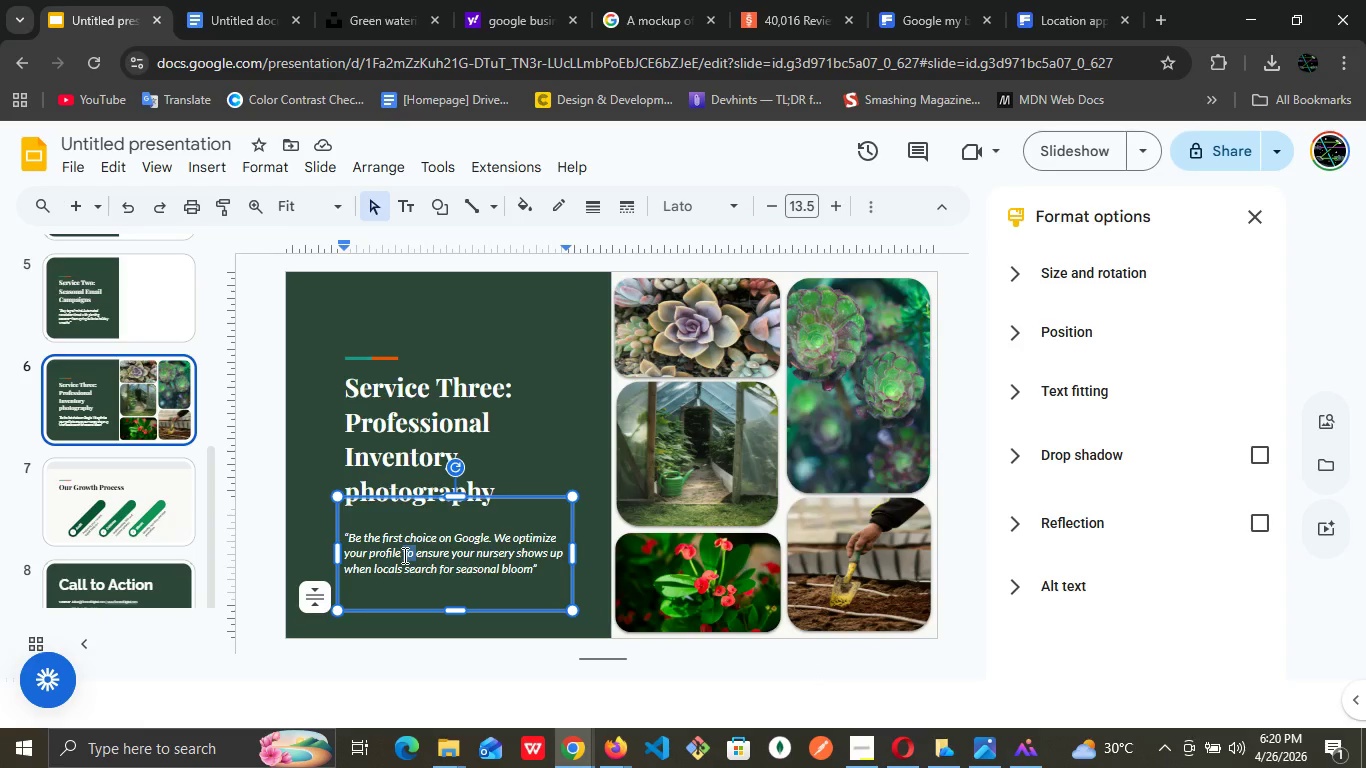 
triple_click([403, 555])
 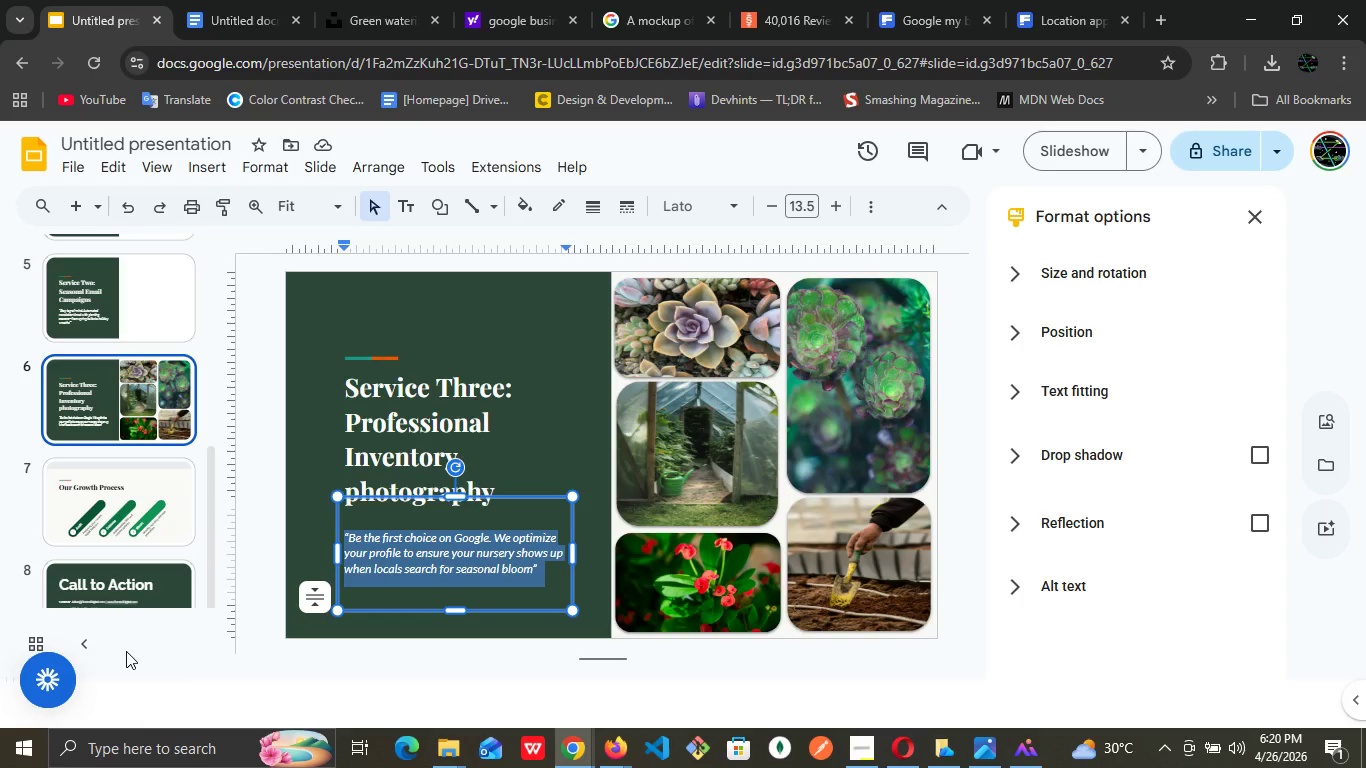 
wait(17.23)
 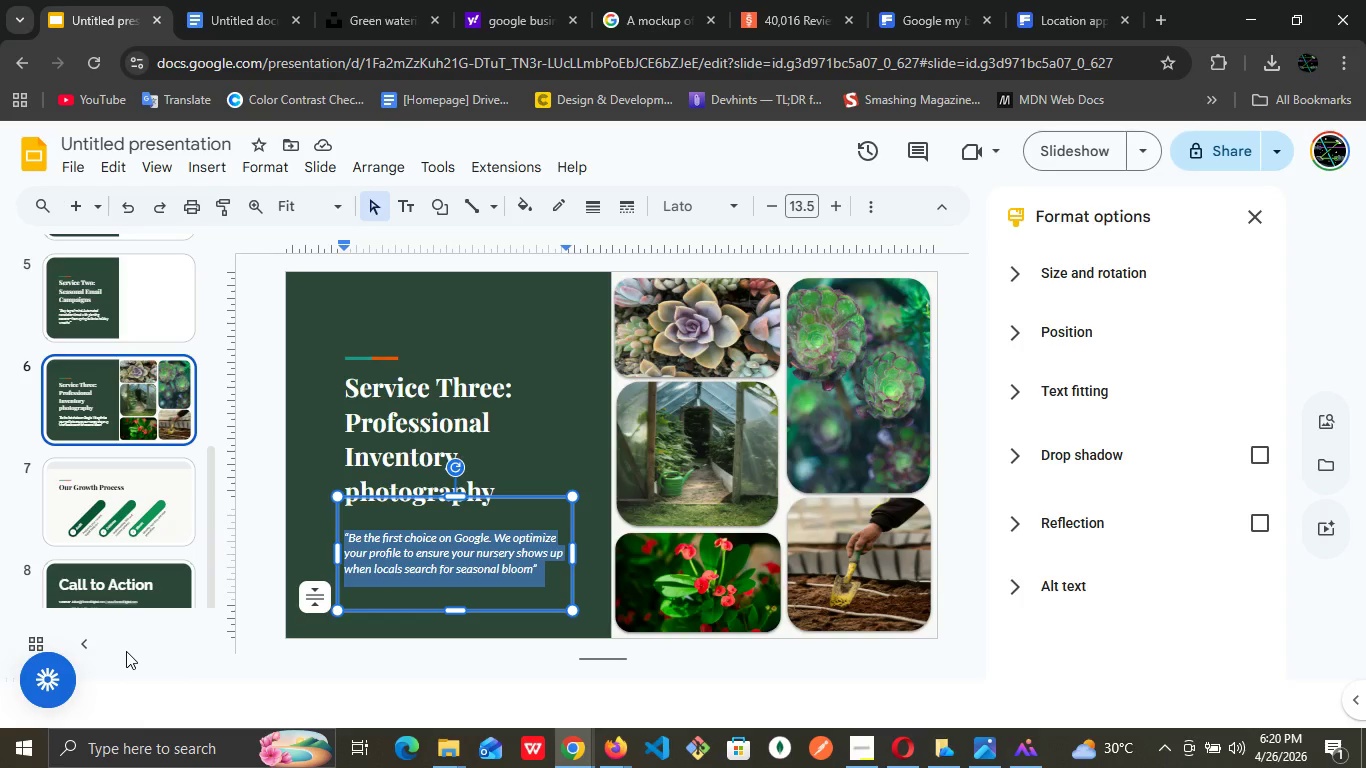 
key(Shift+Quote)
 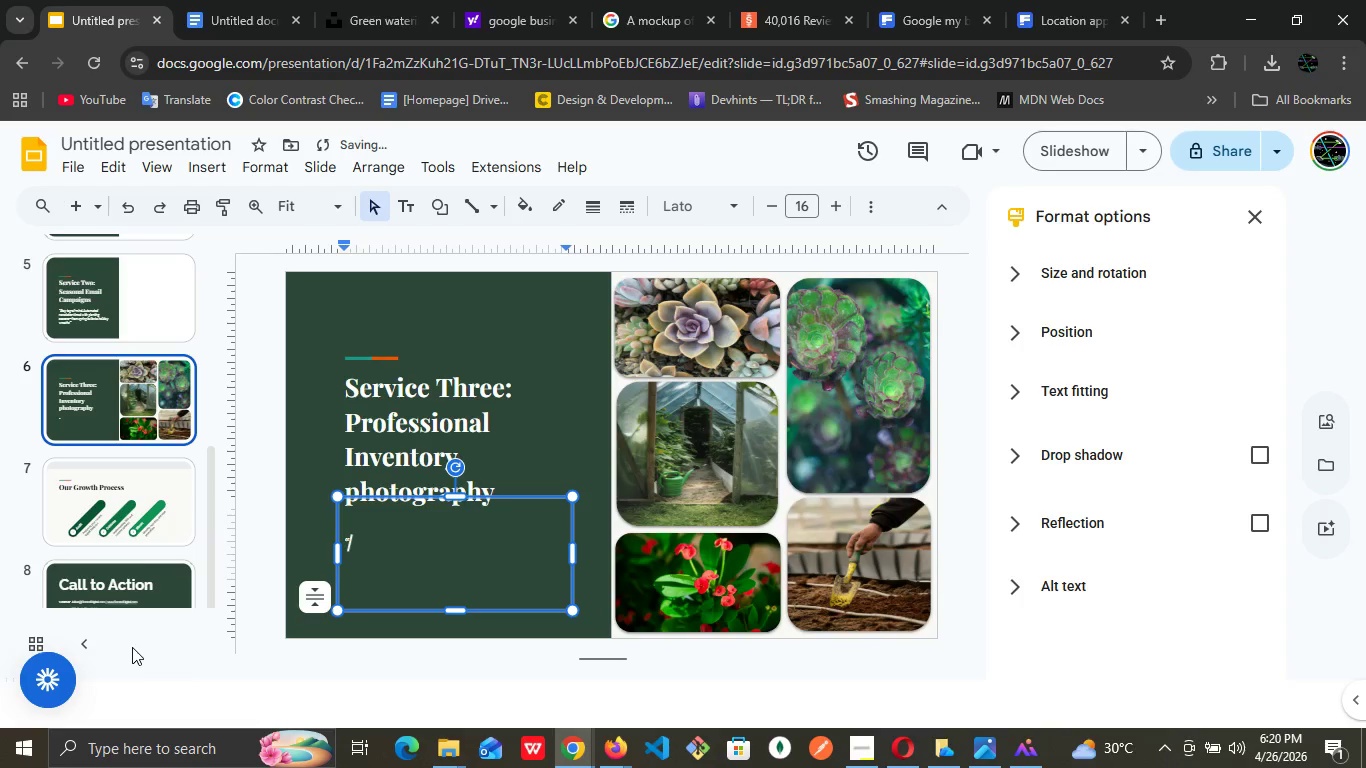 
key(CapsLock)
 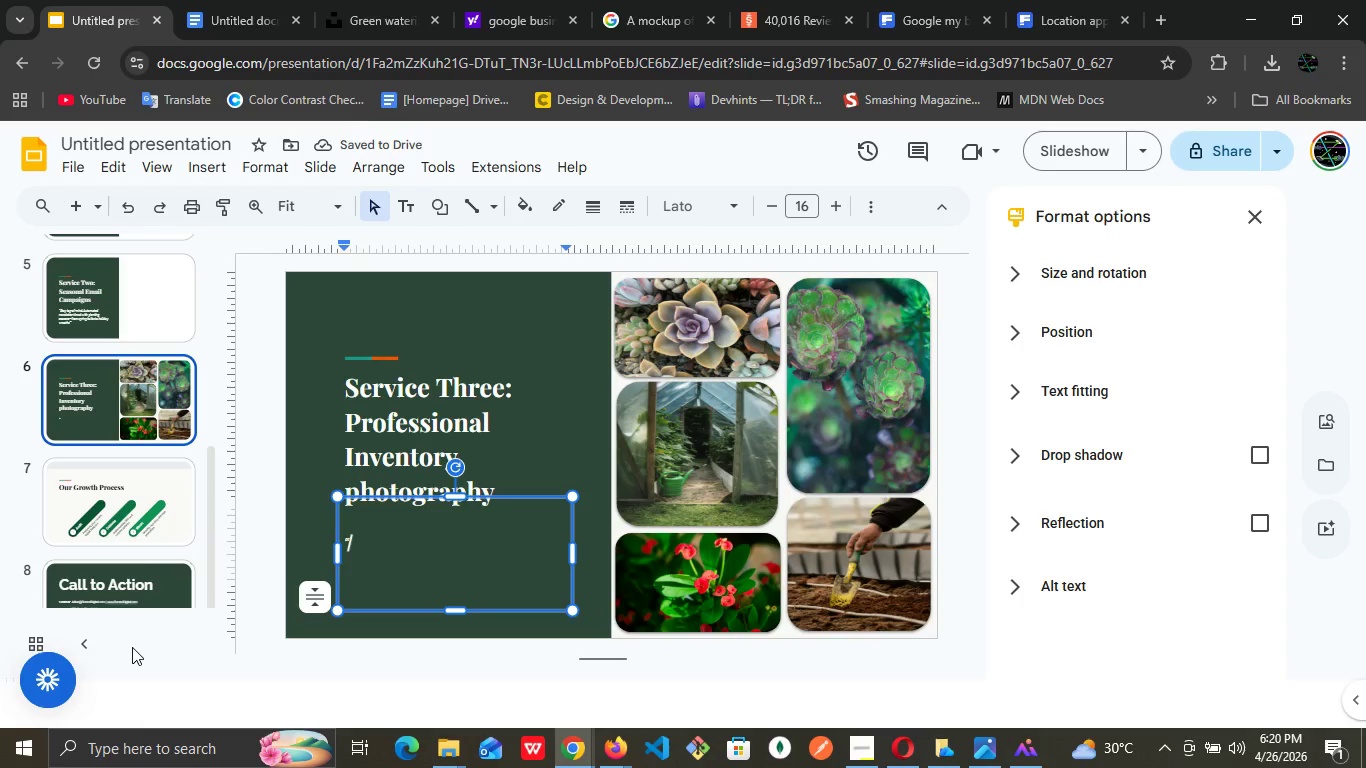 
key(P)
 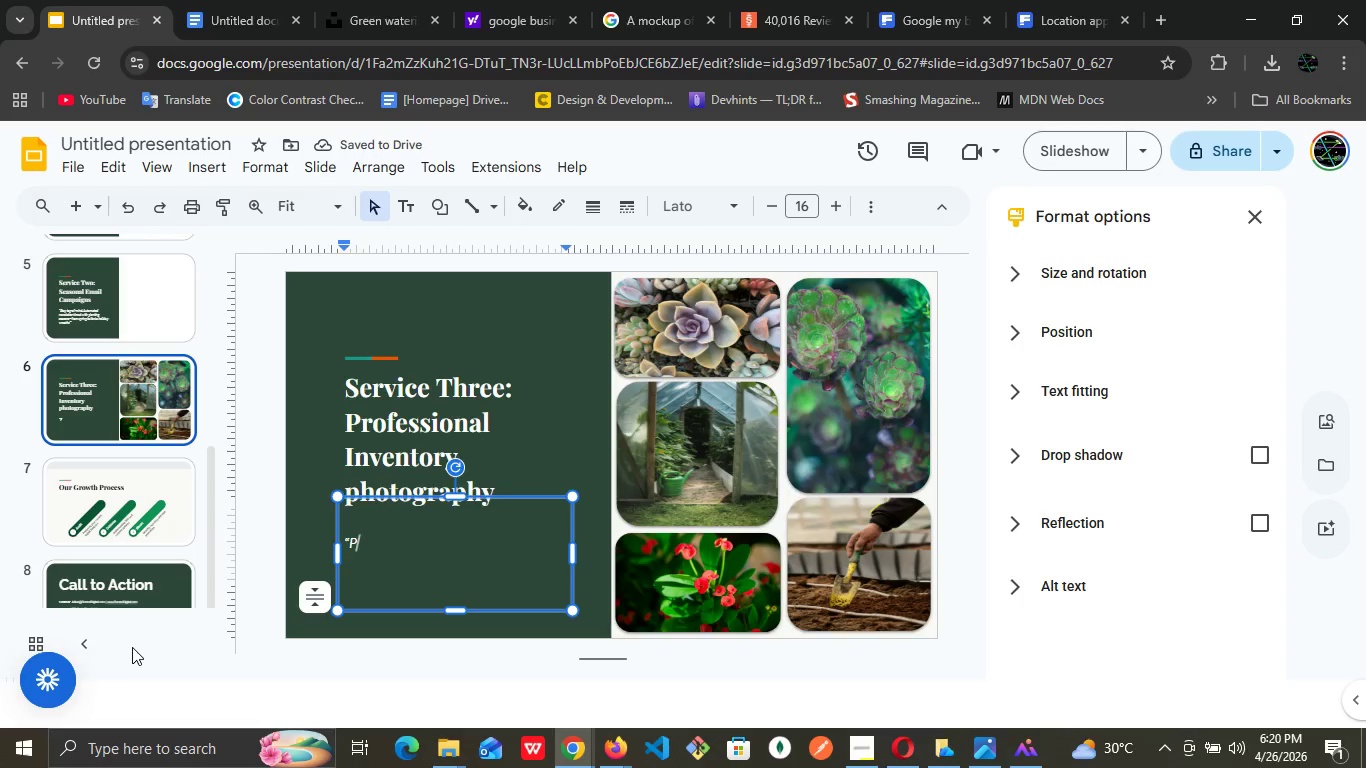 
wait(5.02)
 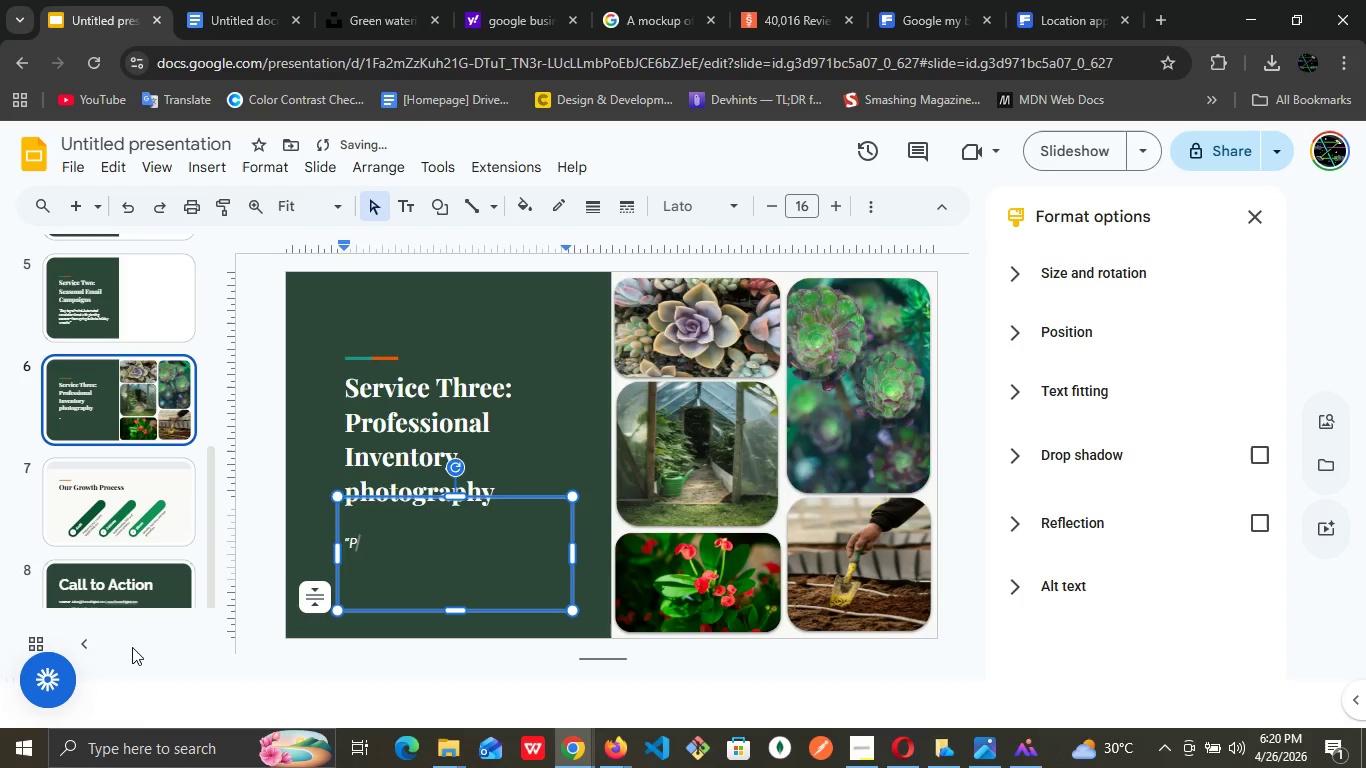 
key(Backspace)
type(Plan)
 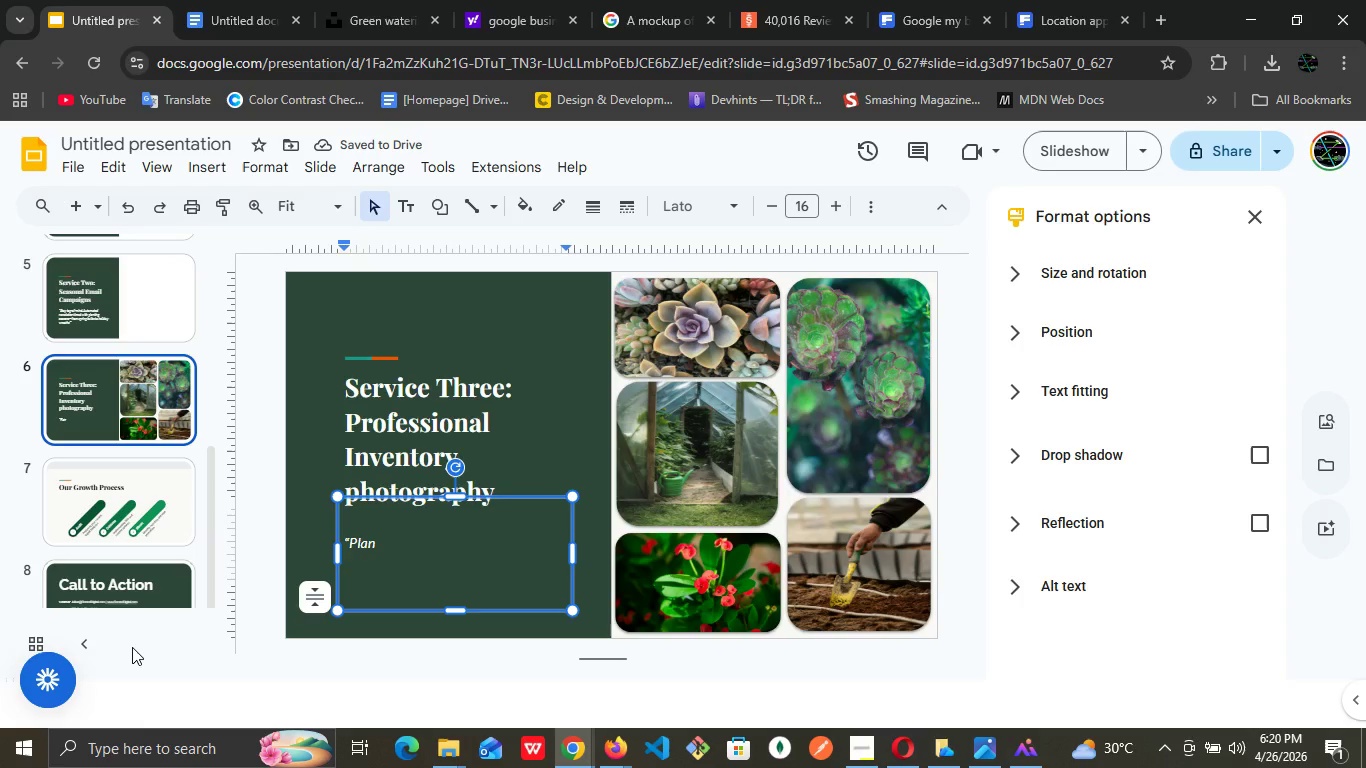 
type(ts are visual products we )
 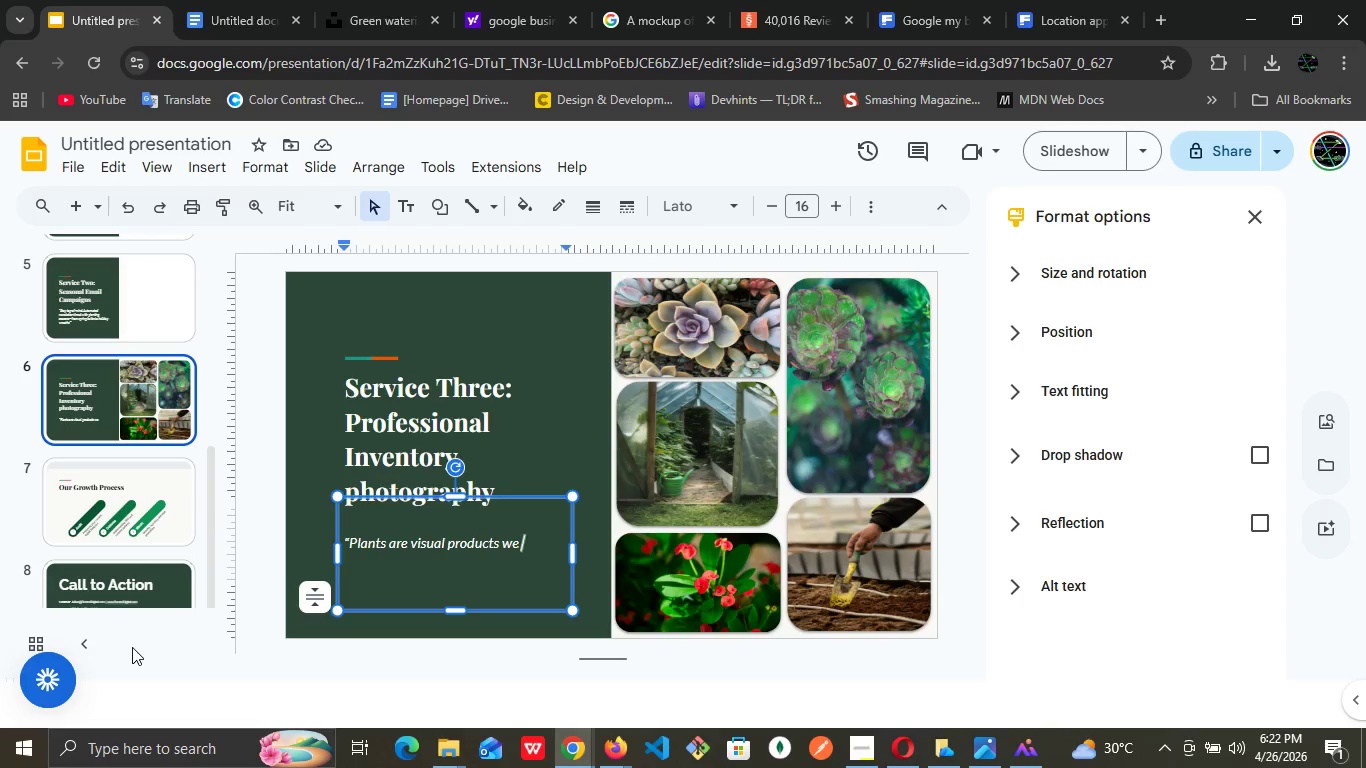 
wait(67.77)
 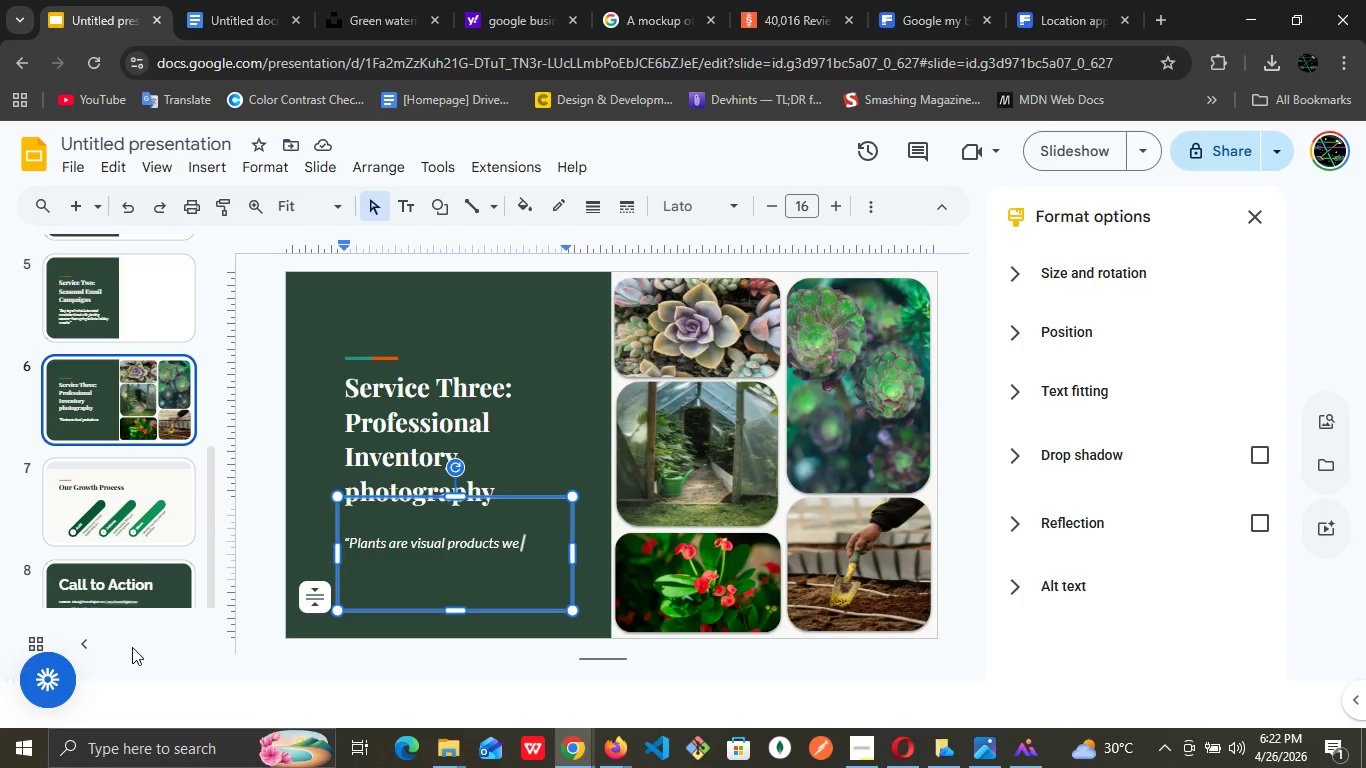 
key(Backspace)
key(Backspace)
key(Backspace)
key(Backspace)
type(. We provide high-end photography that captures the beauty of your stock for social media and web.)
 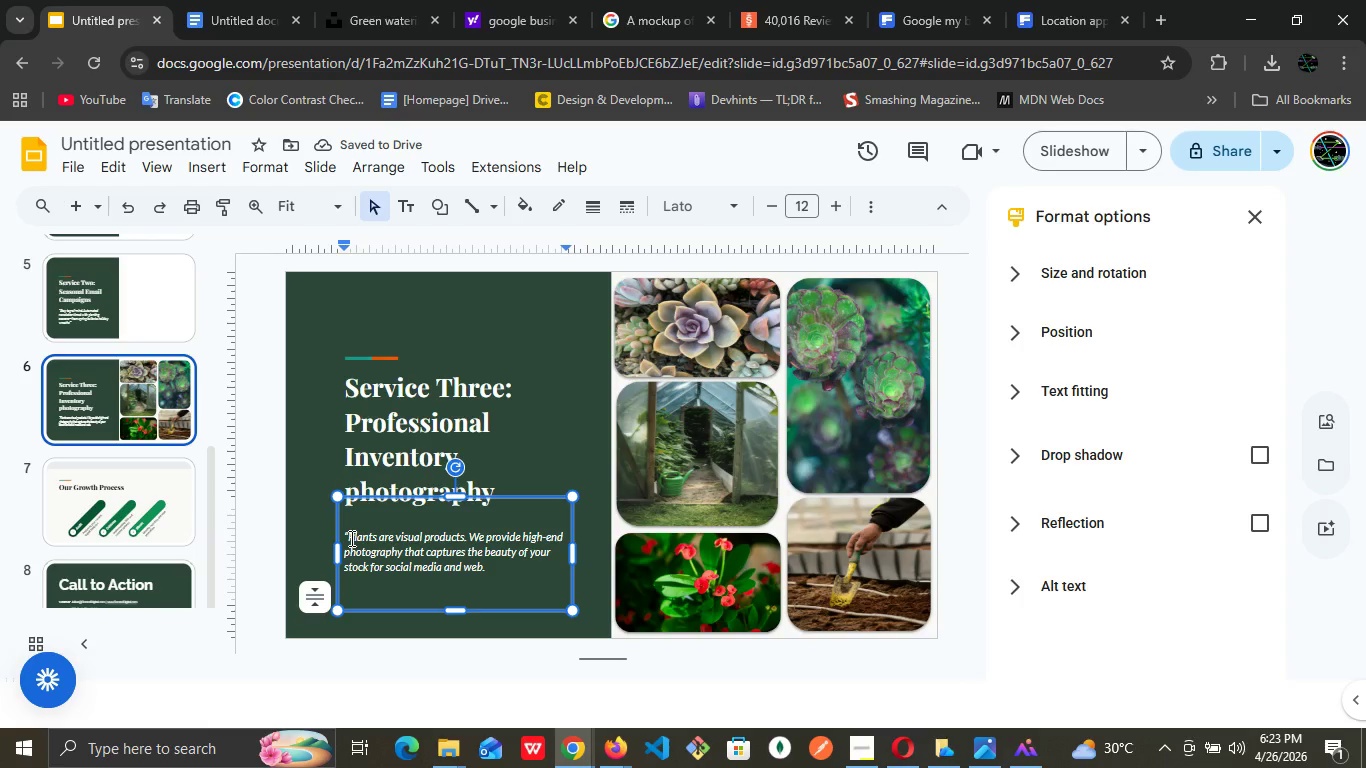 
left_click([349, 534])
 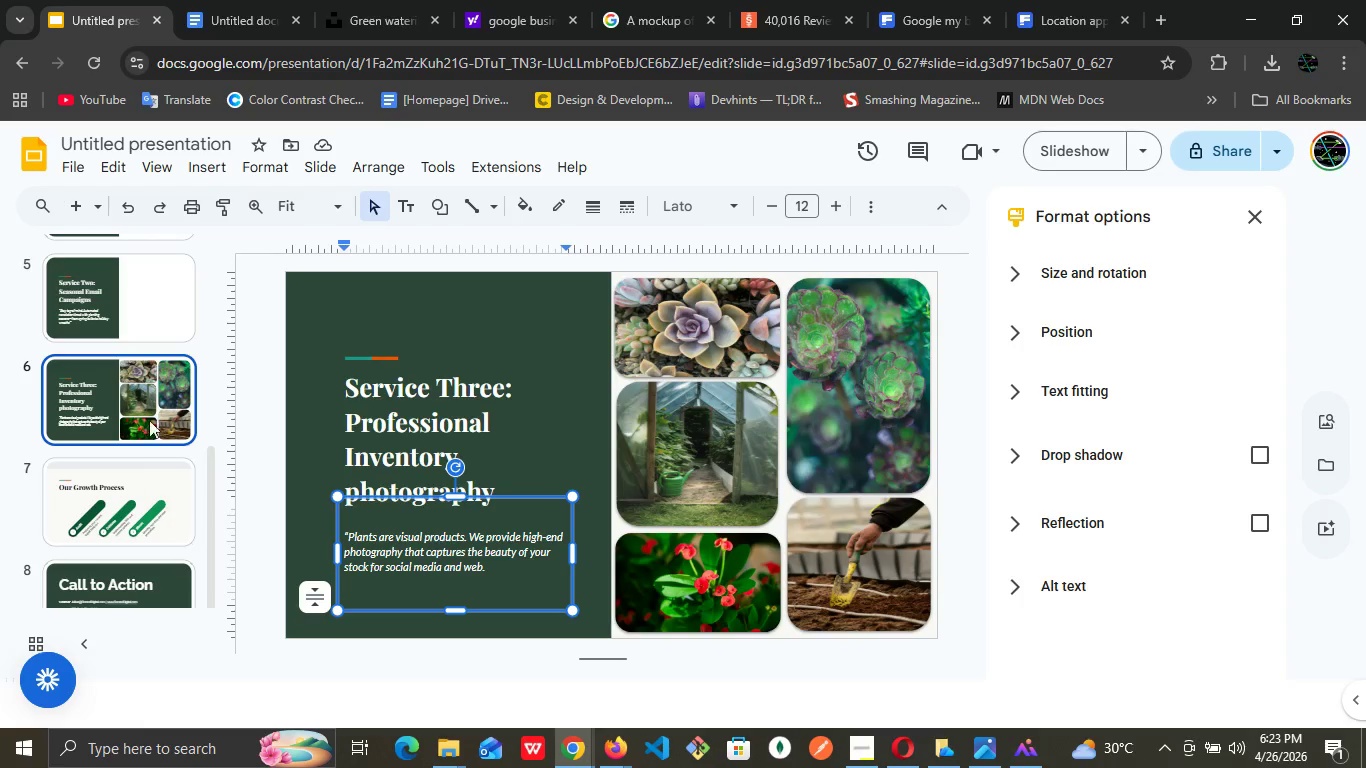 
left_click([106, 293])
 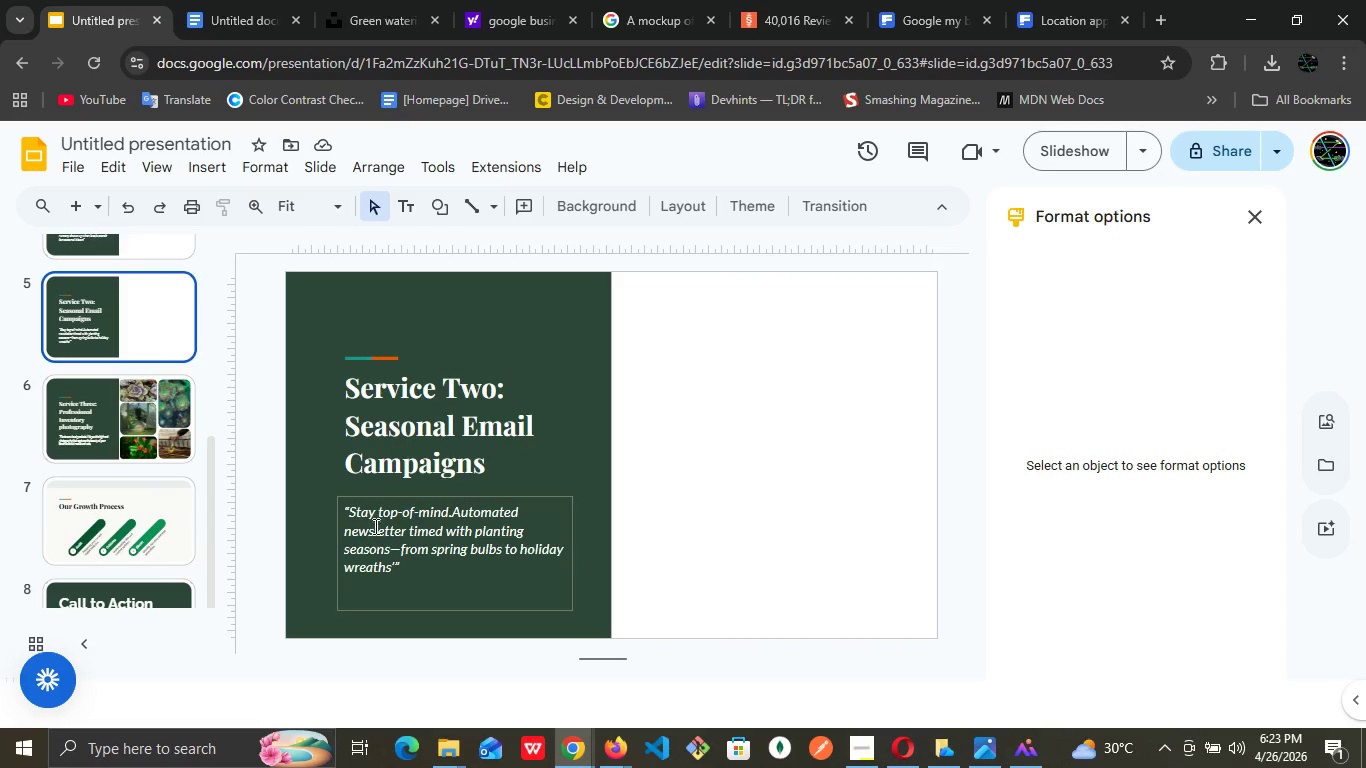 
left_click([378, 526])
 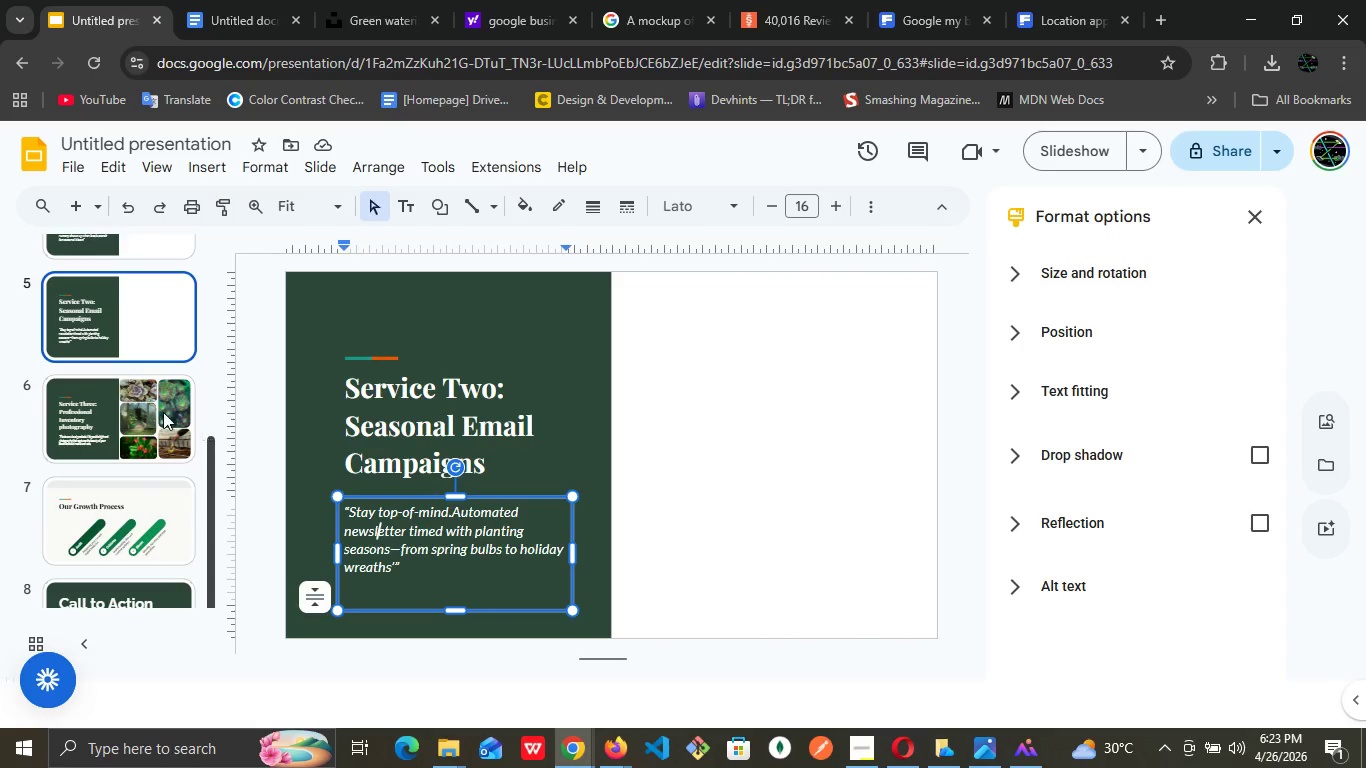 
left_click([113, 389])
 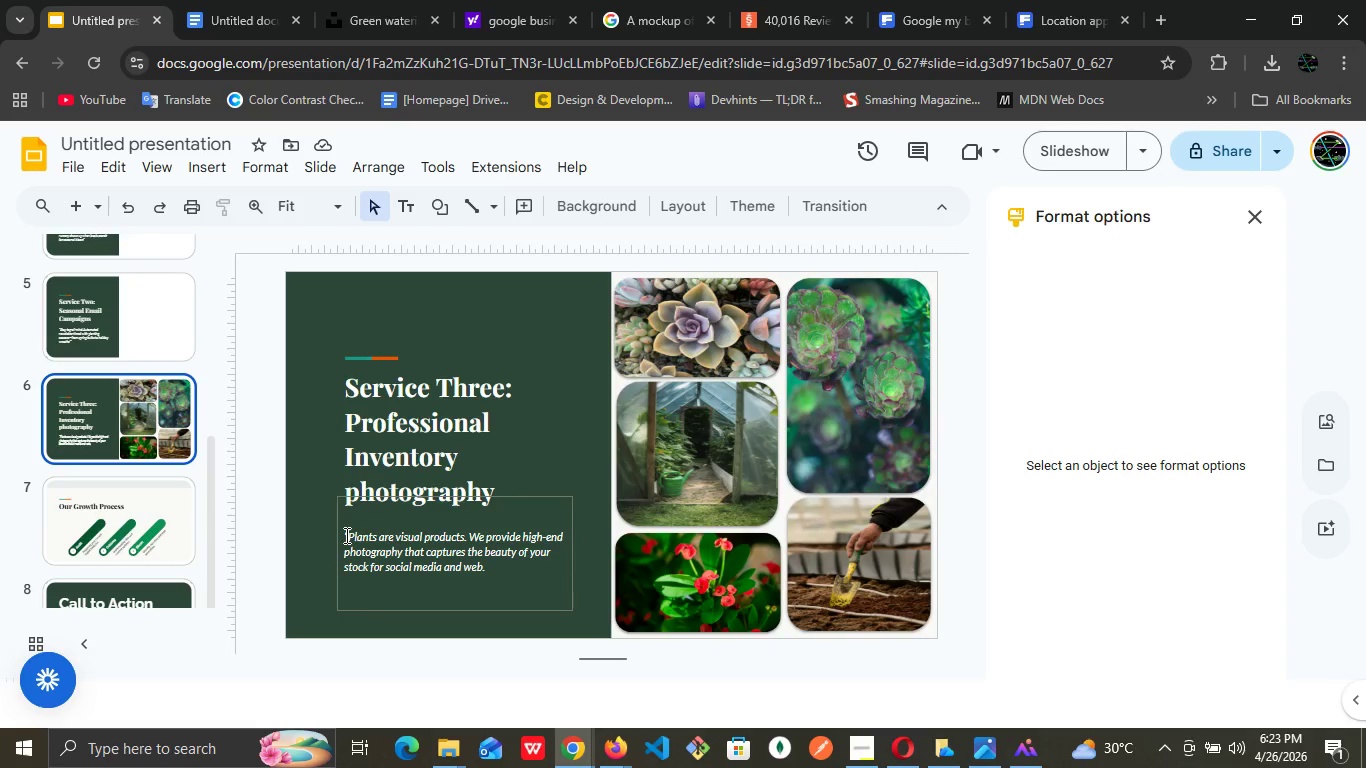 
left_click([349, 535])
 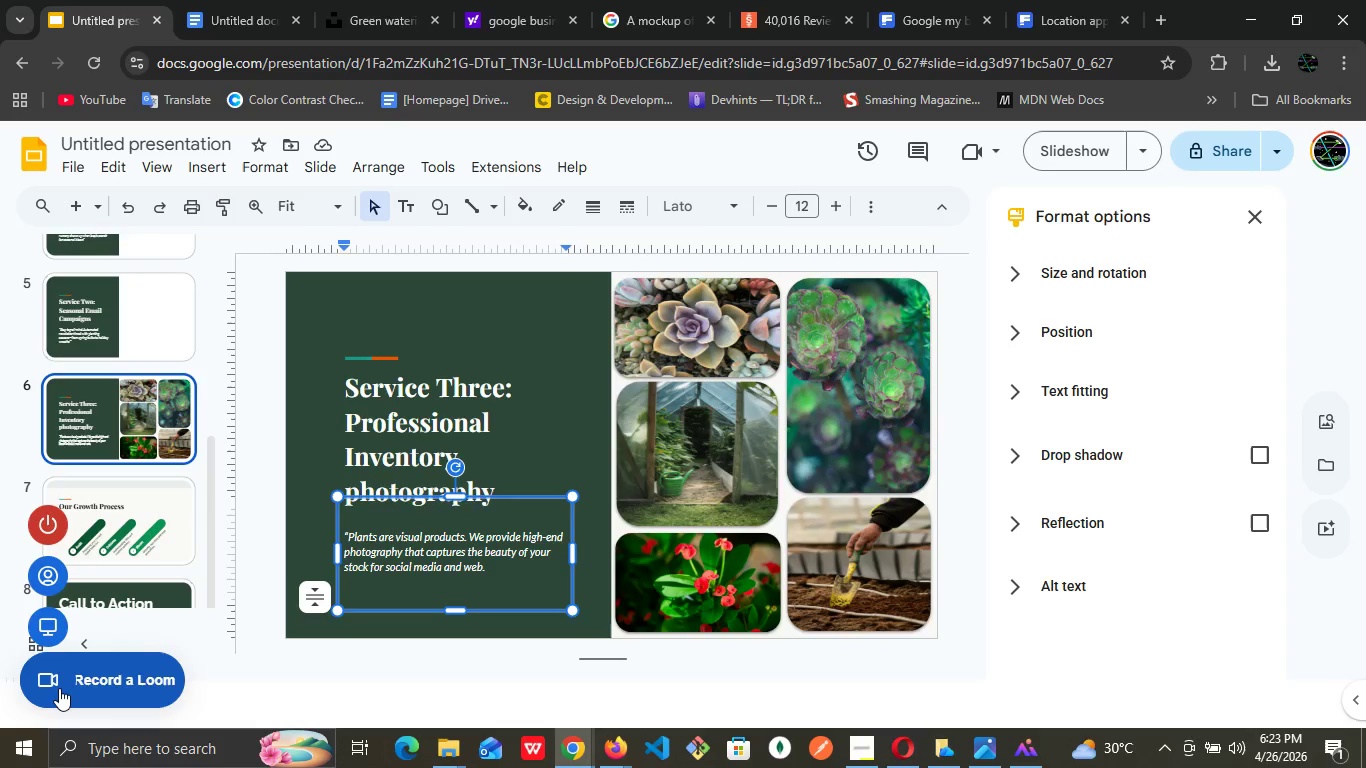 
key(ArrowLeft)
 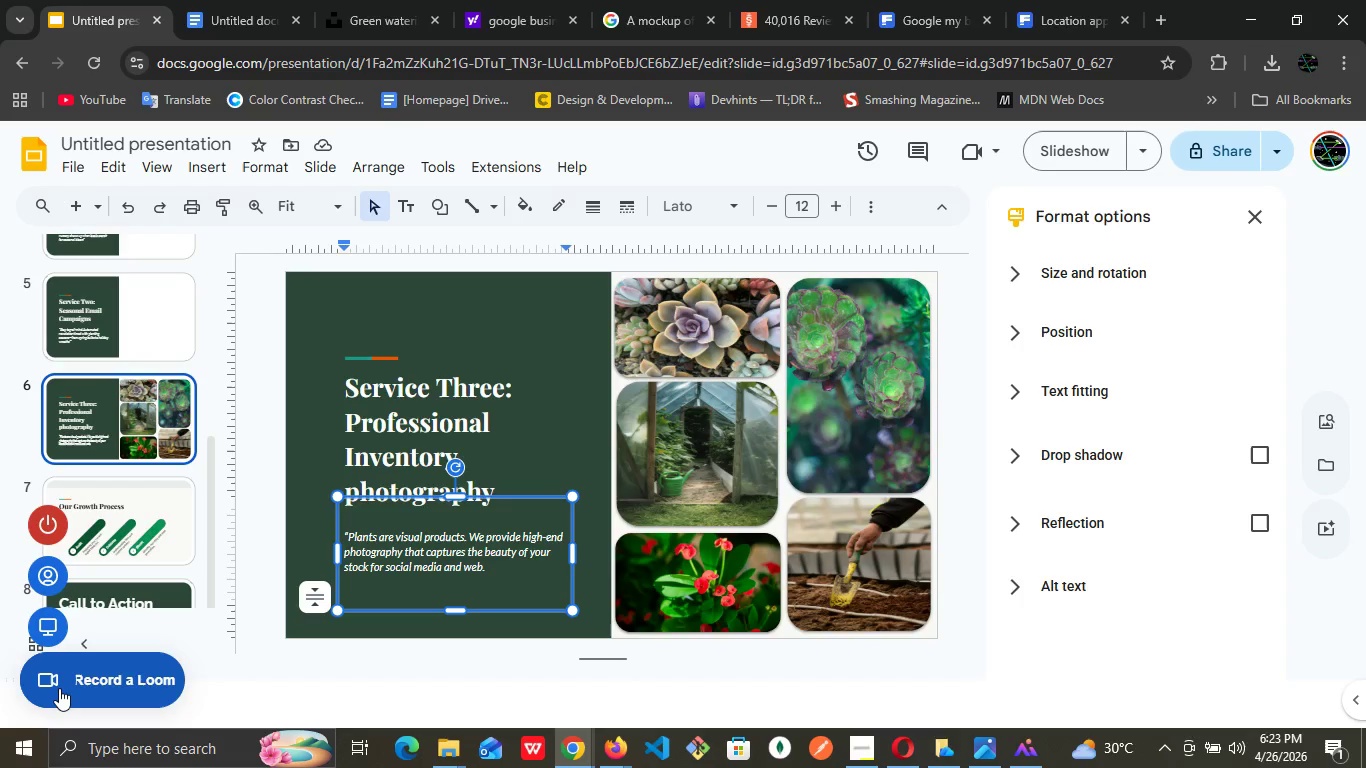 
key(Backspace)
 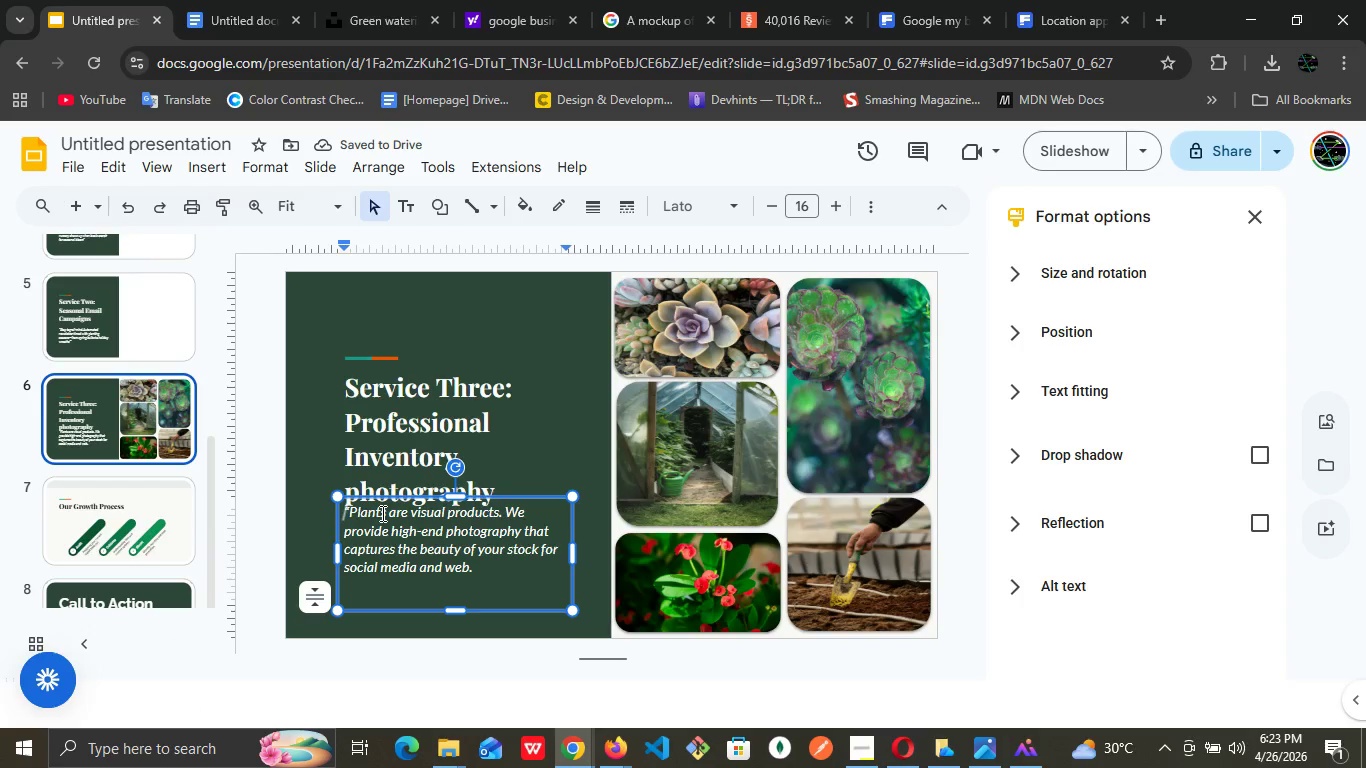 
left_click([471, 307])
 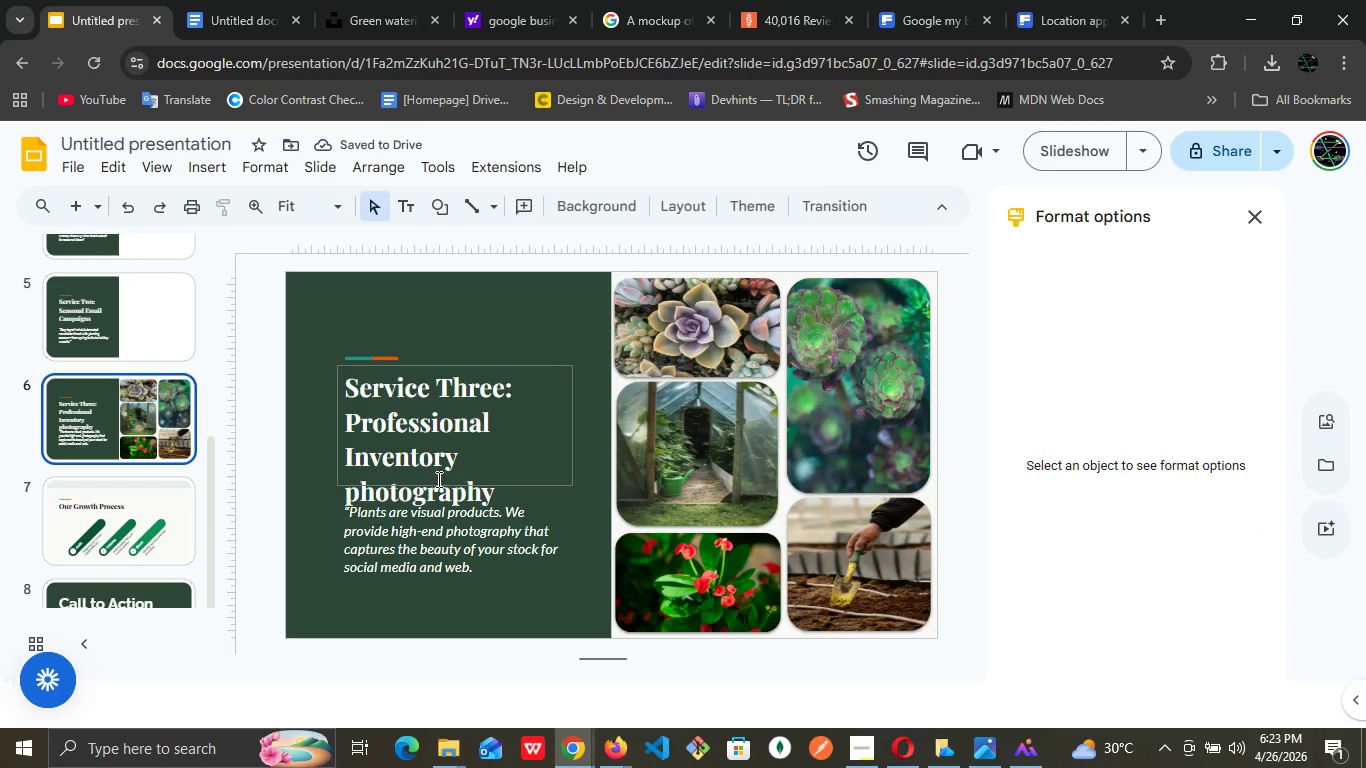 
left_click([430, 489])
 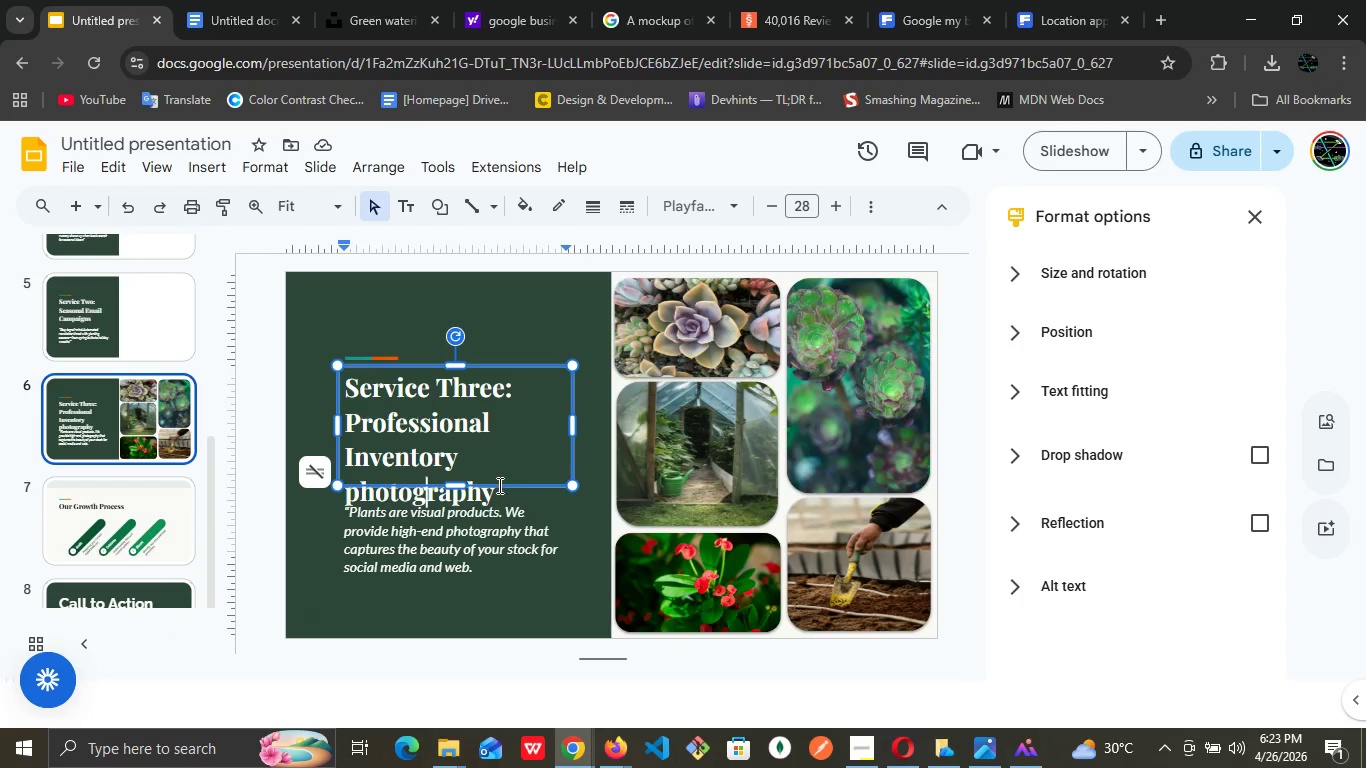 
left_click([498, 490])
 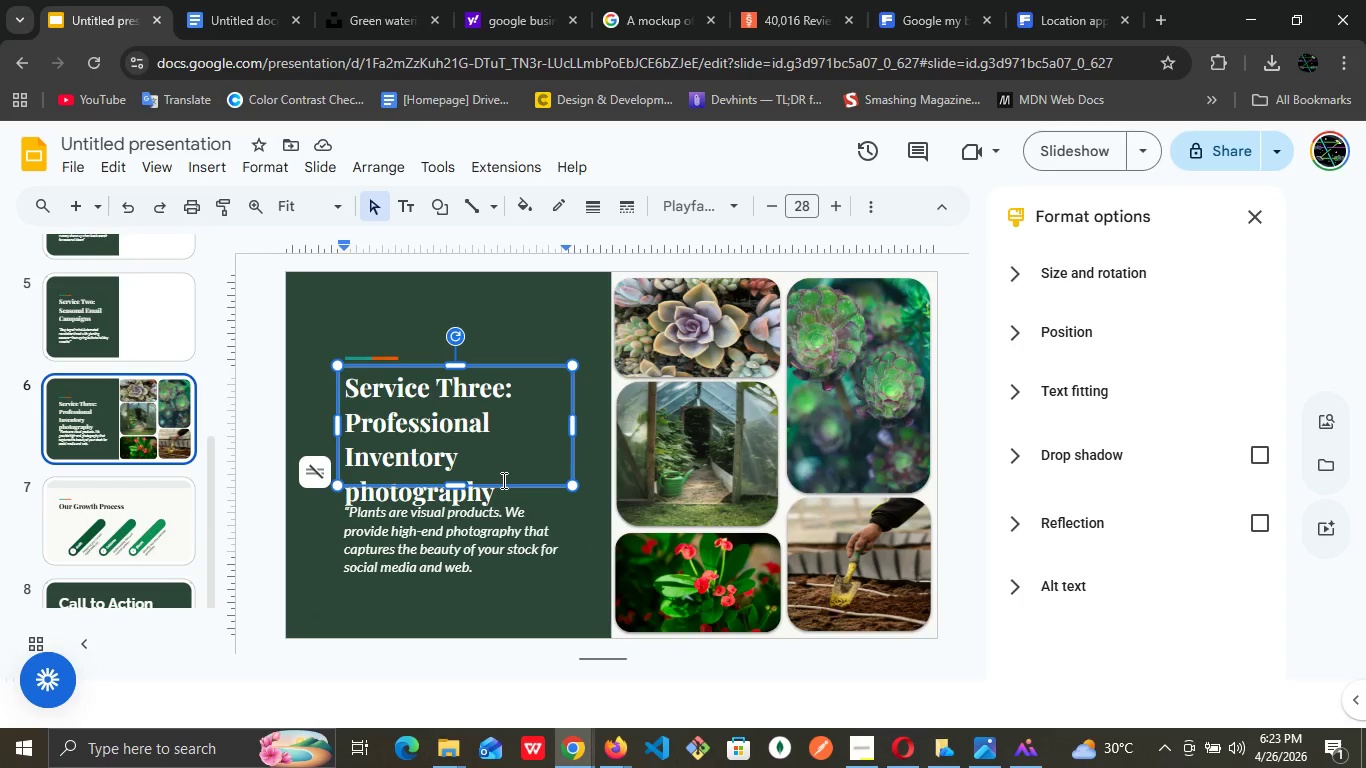 
key(Enter)
 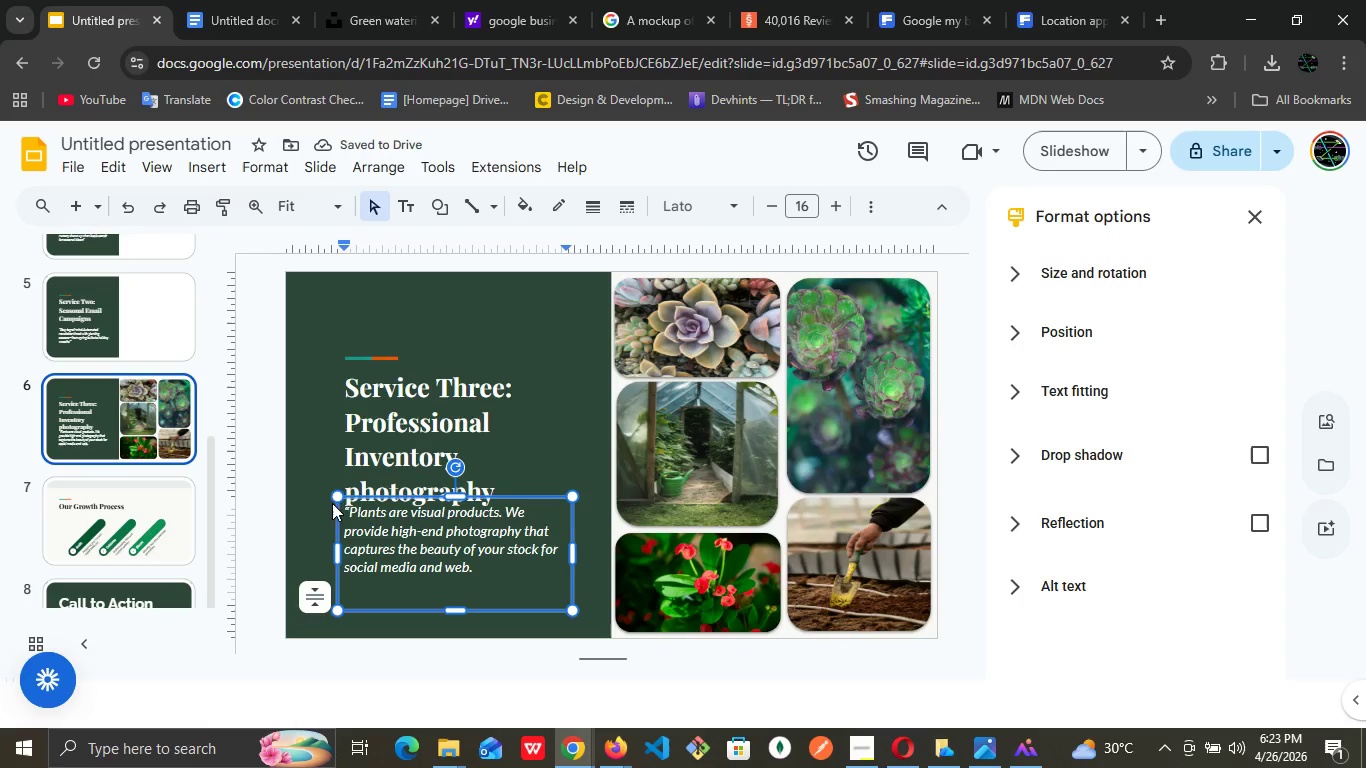 
left_click([347, 510])
 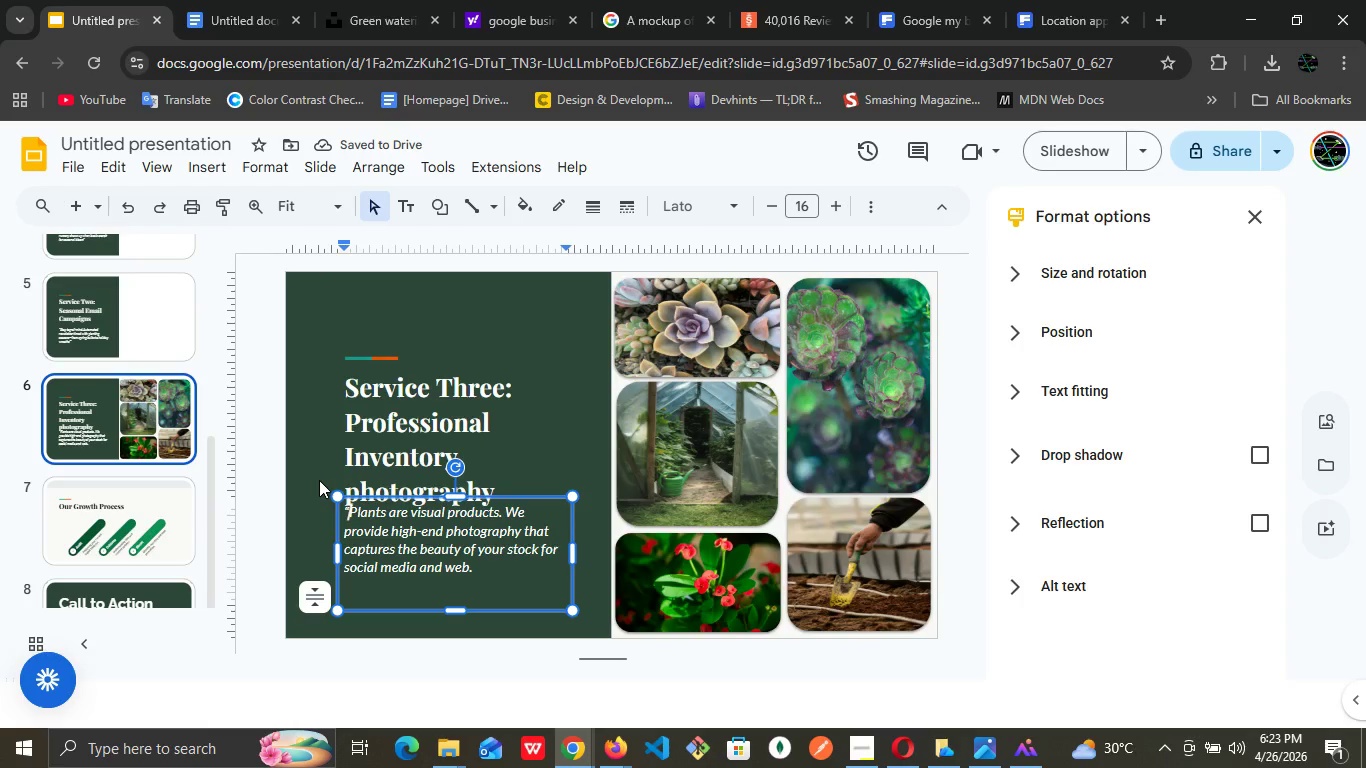 
key(ArrowLeft)
 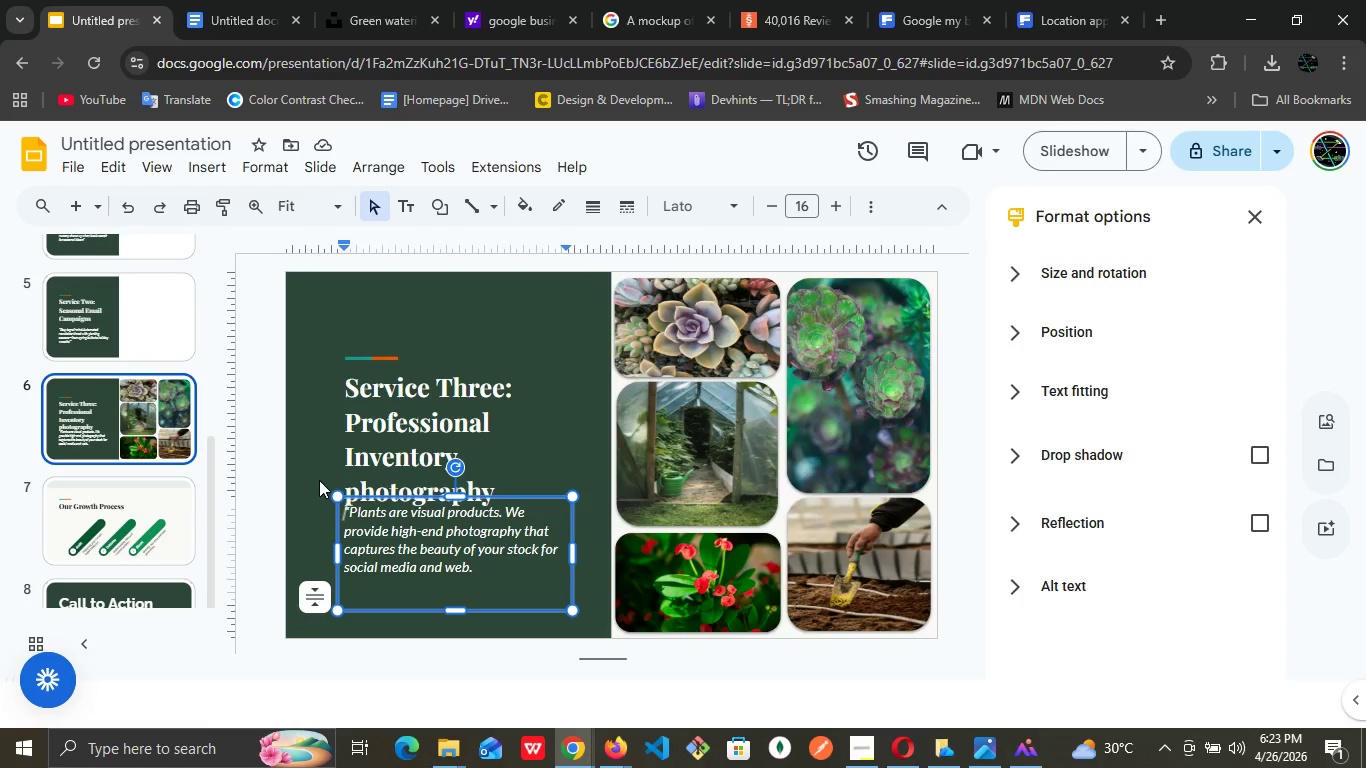 
key(Shift+Enter)
 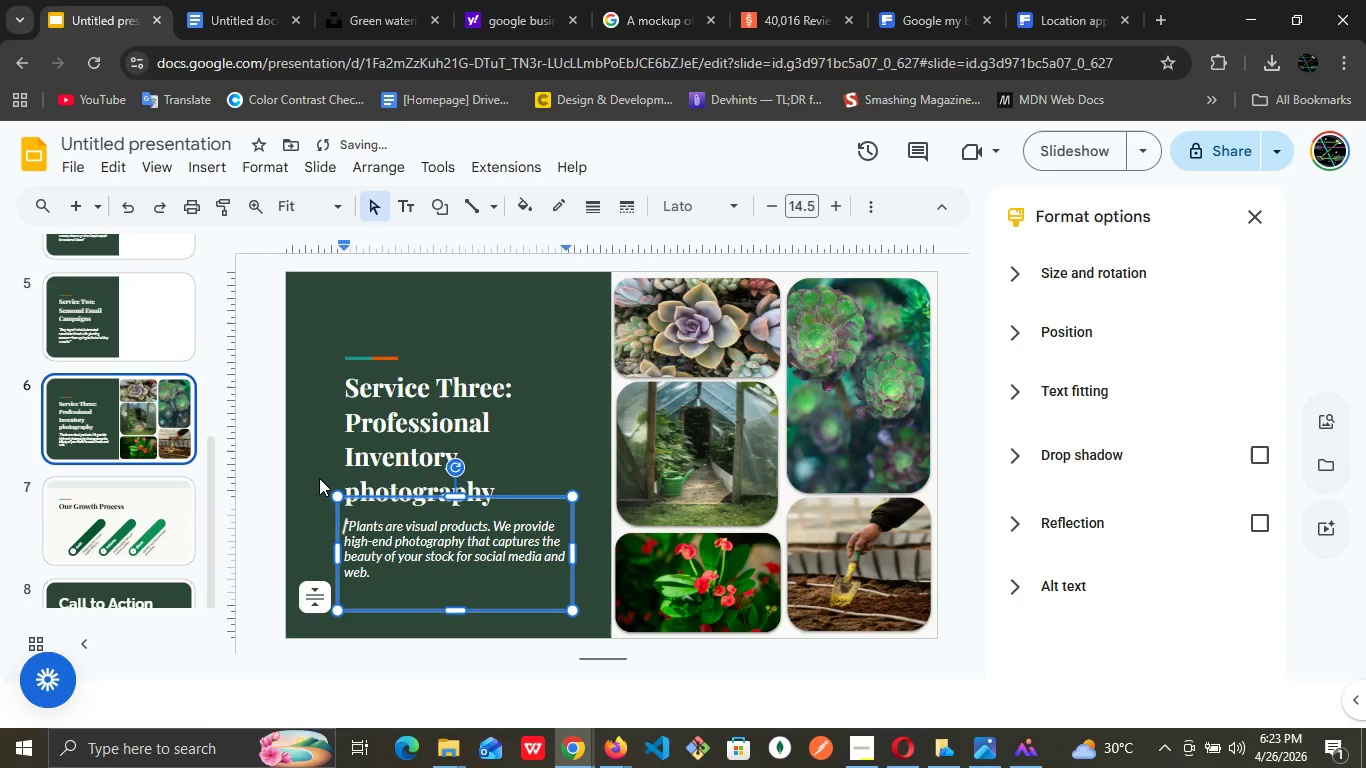 
key(Shift+ArrowDown)
 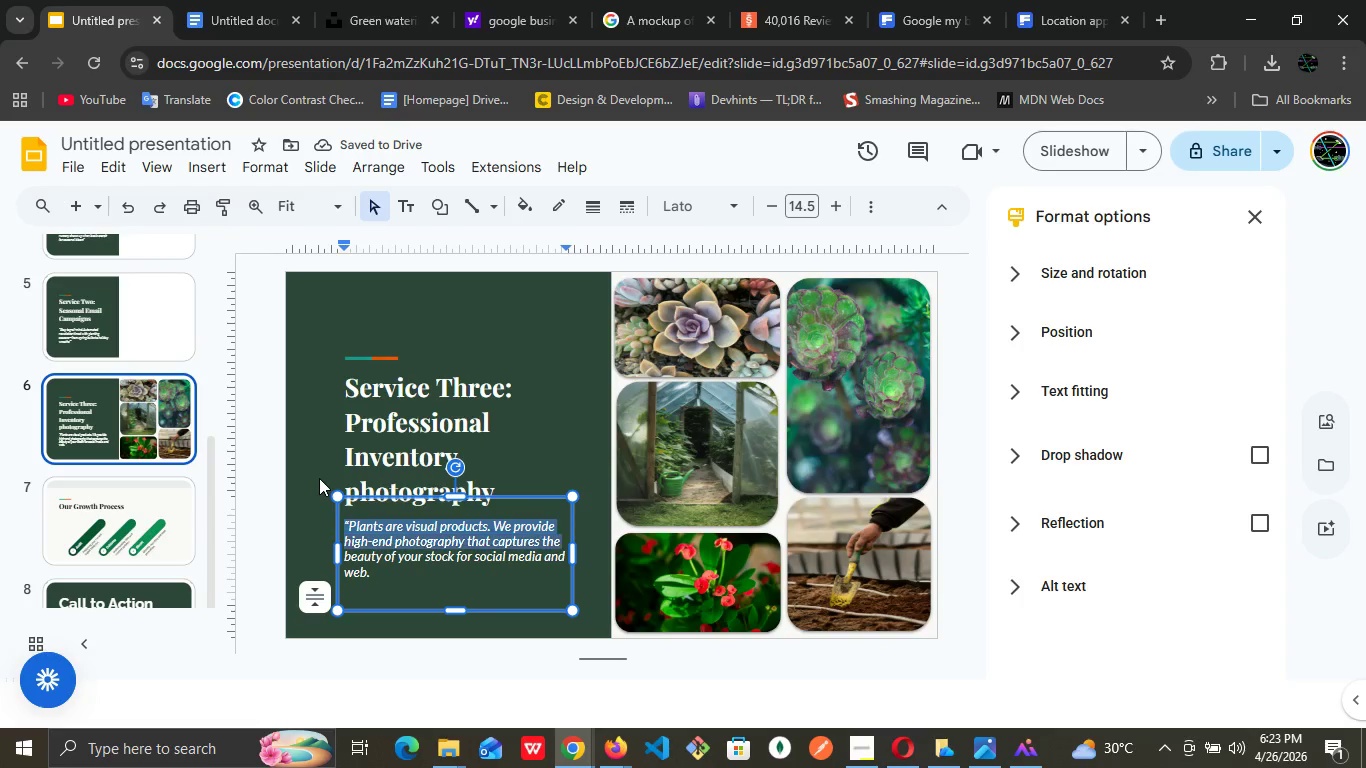 
key(Shift+ArrowDown)
 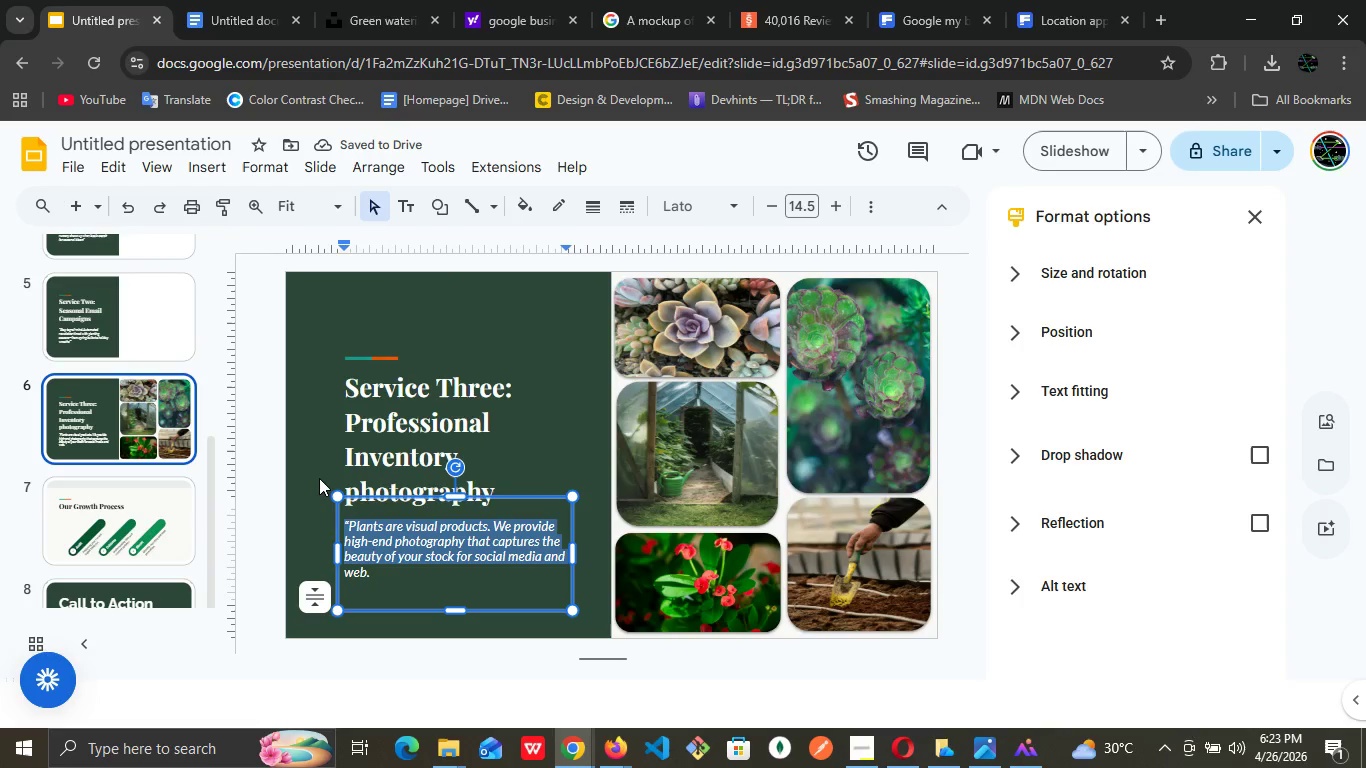 
key(Shift+ArrowDown)
 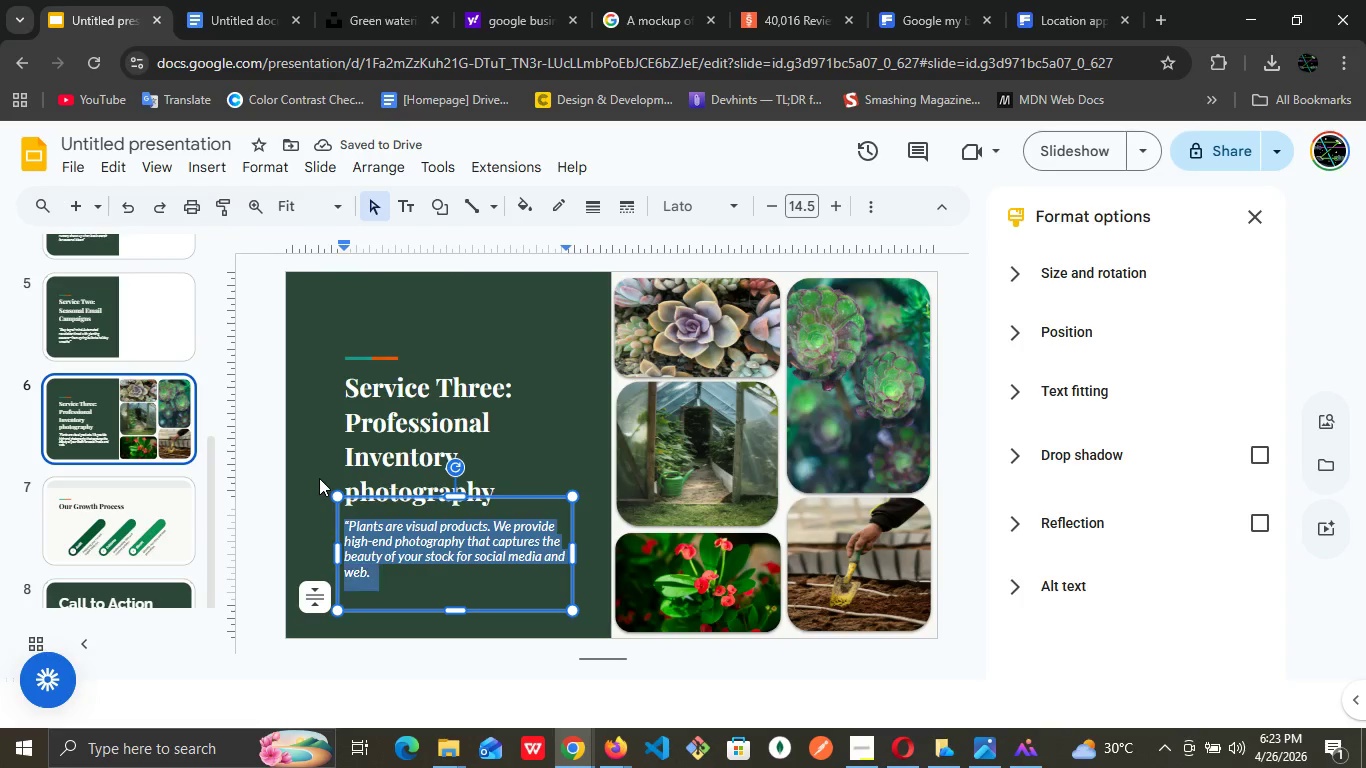 
key(Shift+ArrowDown)
 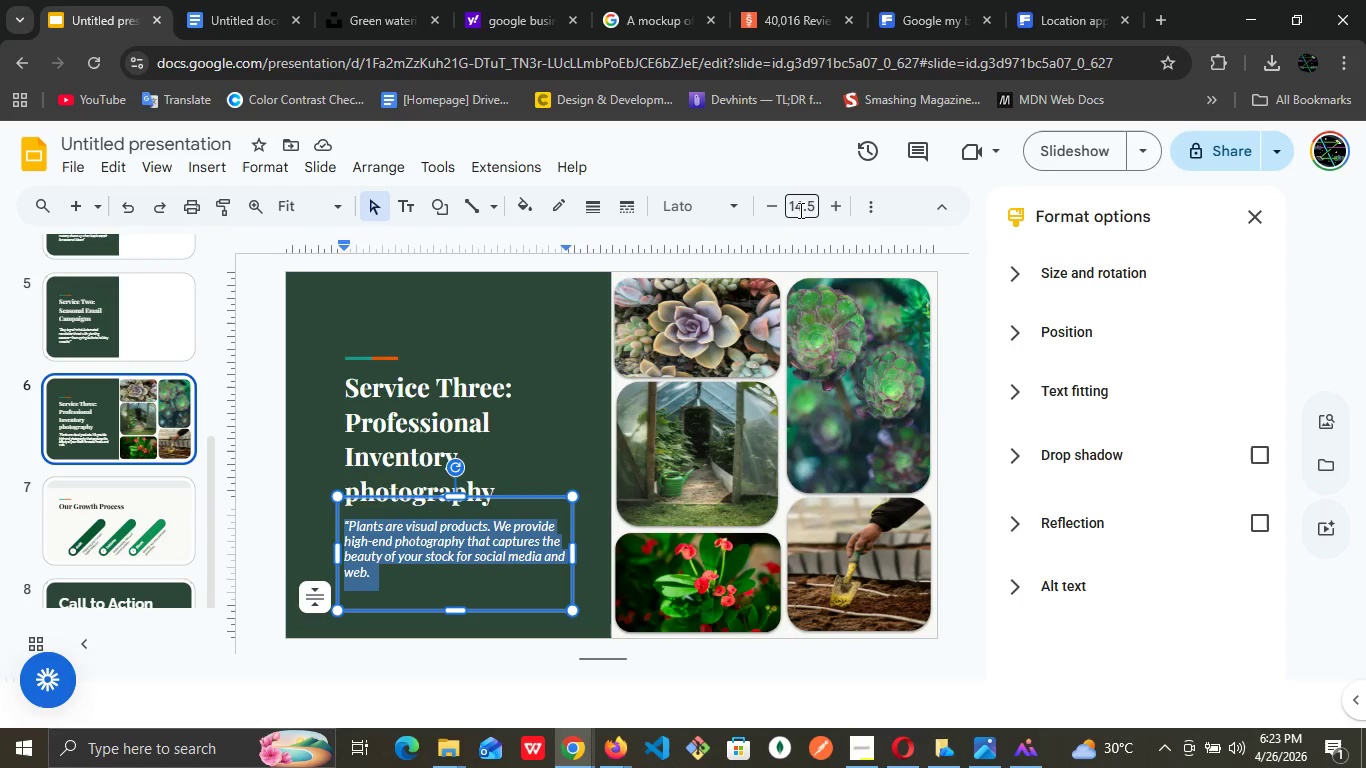 
left_click([814, 210])
 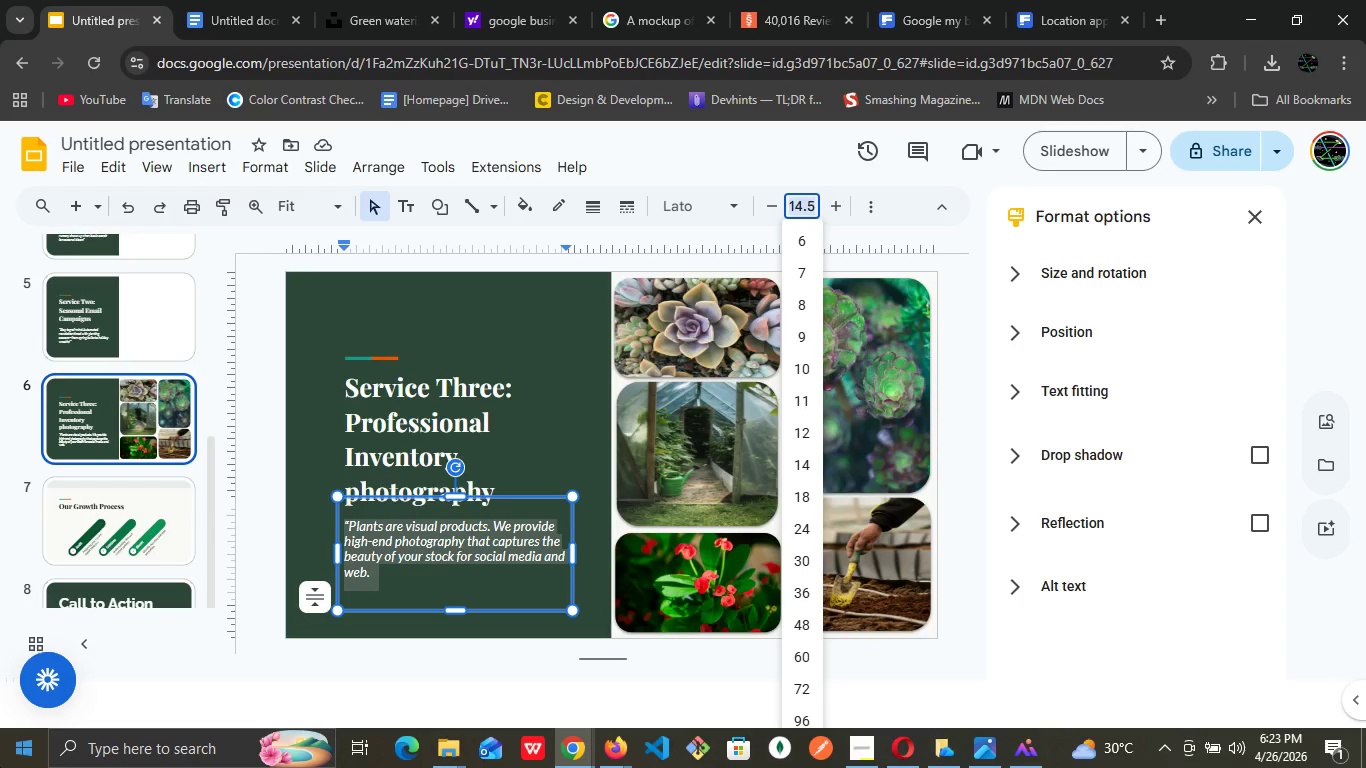 
type(16)
 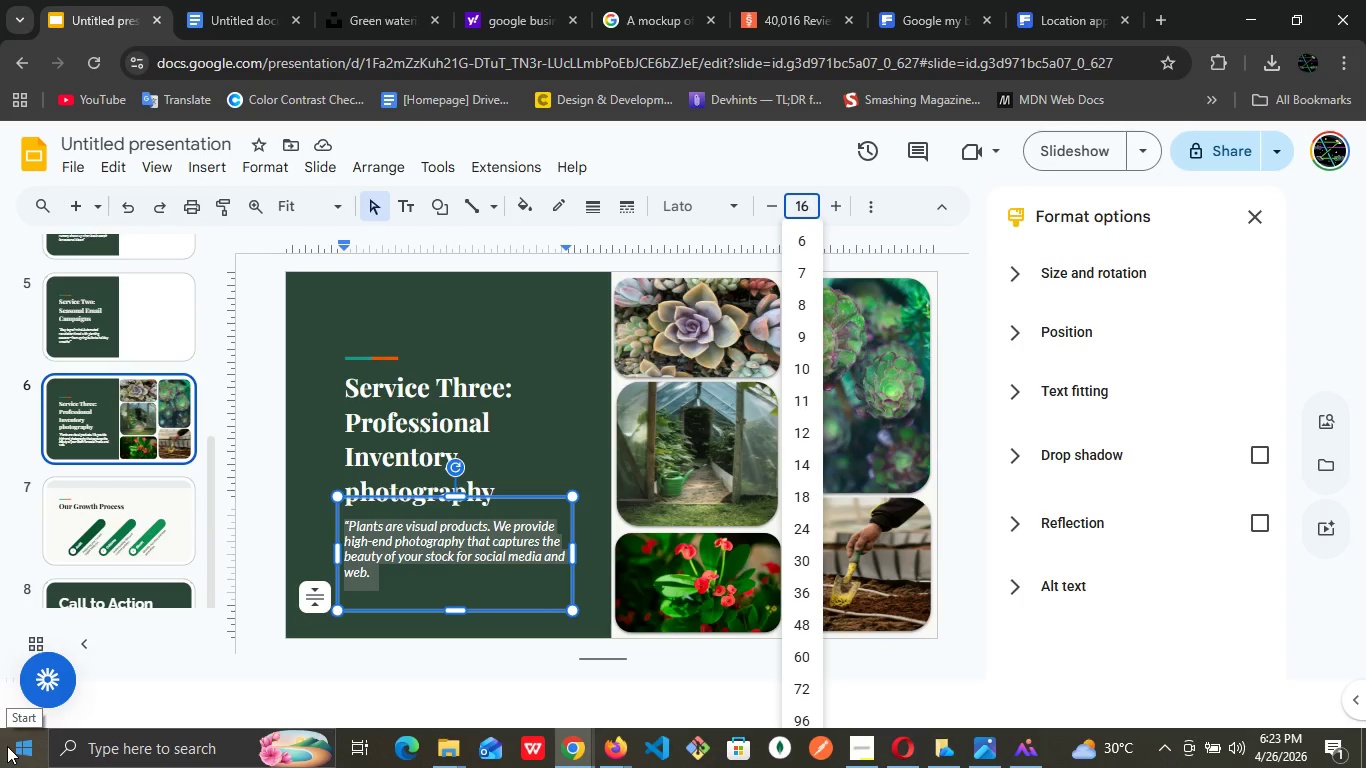 
key(Enter)
 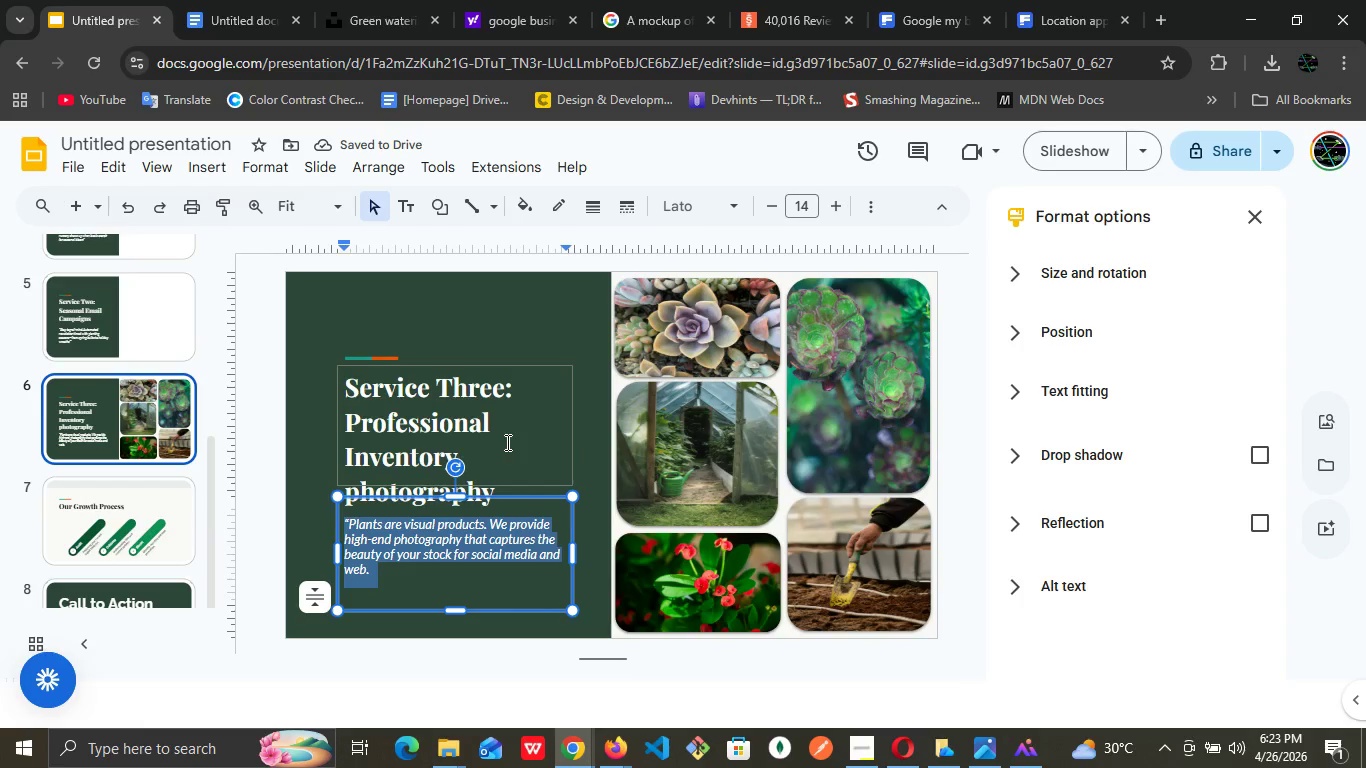 
left_click([552, 346])
 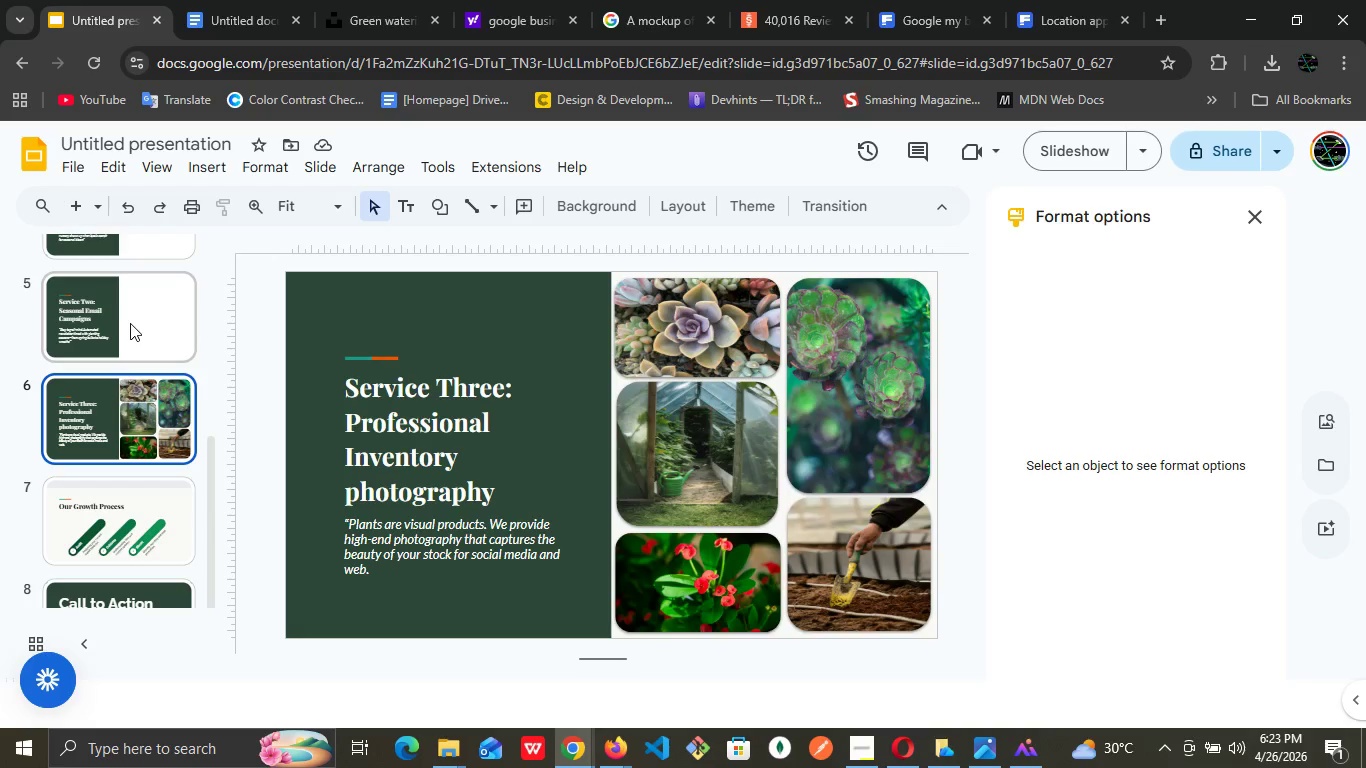 
wait(7.72)
 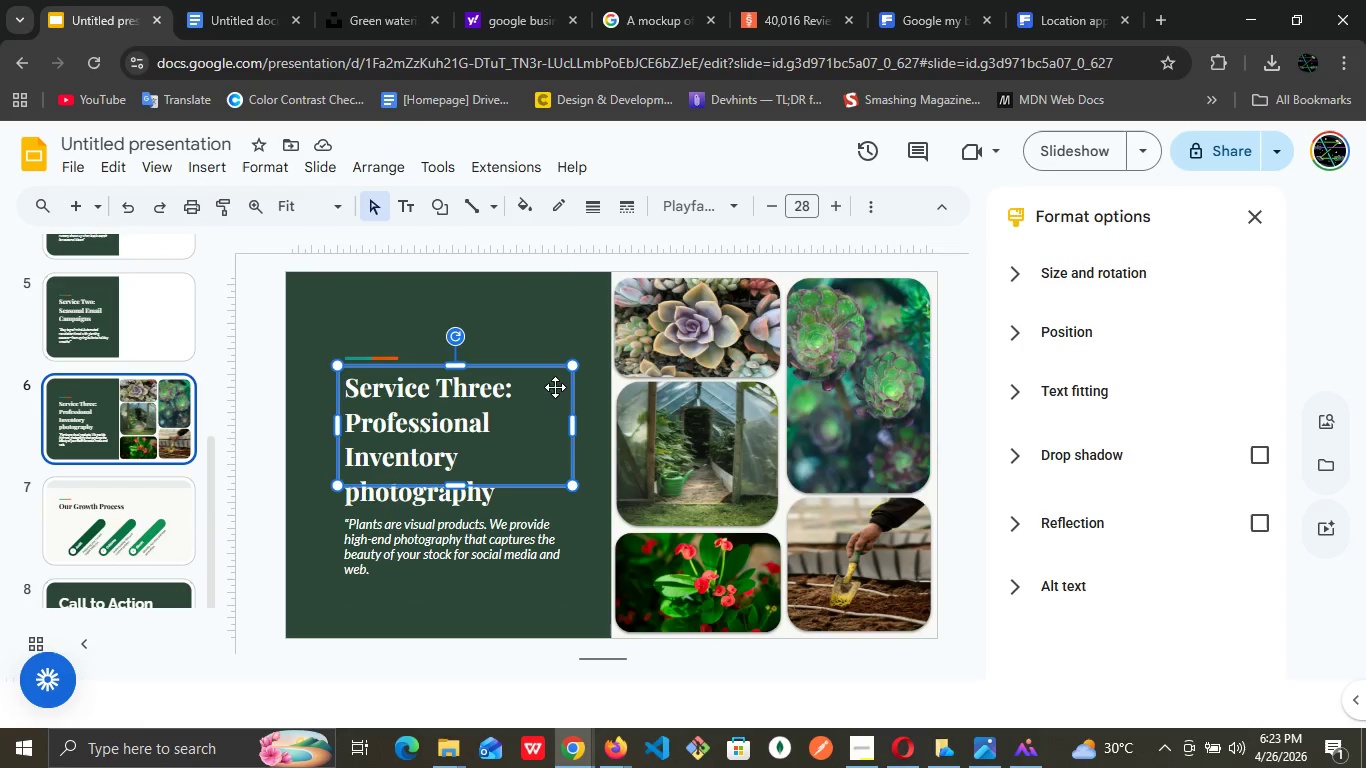 
double_click([390, 536])
 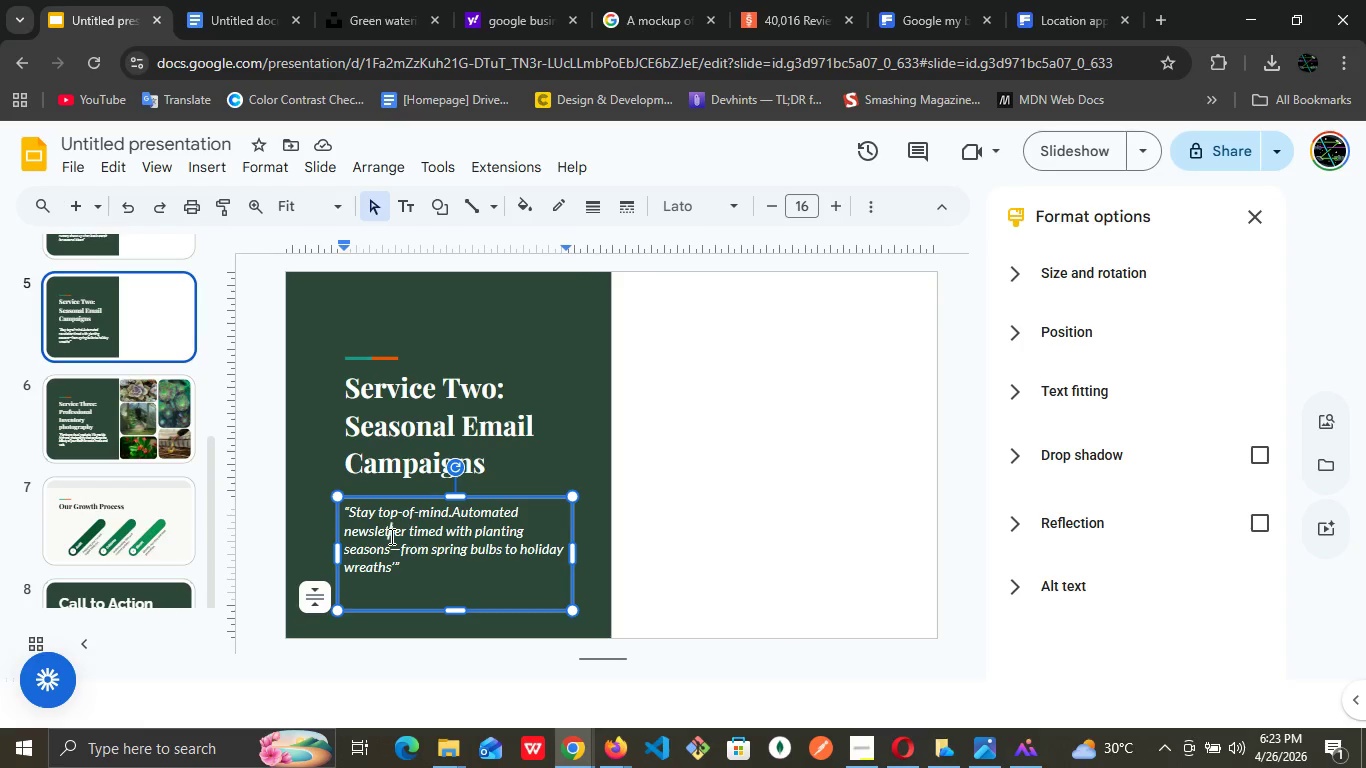 
triple_click([390, 536])
 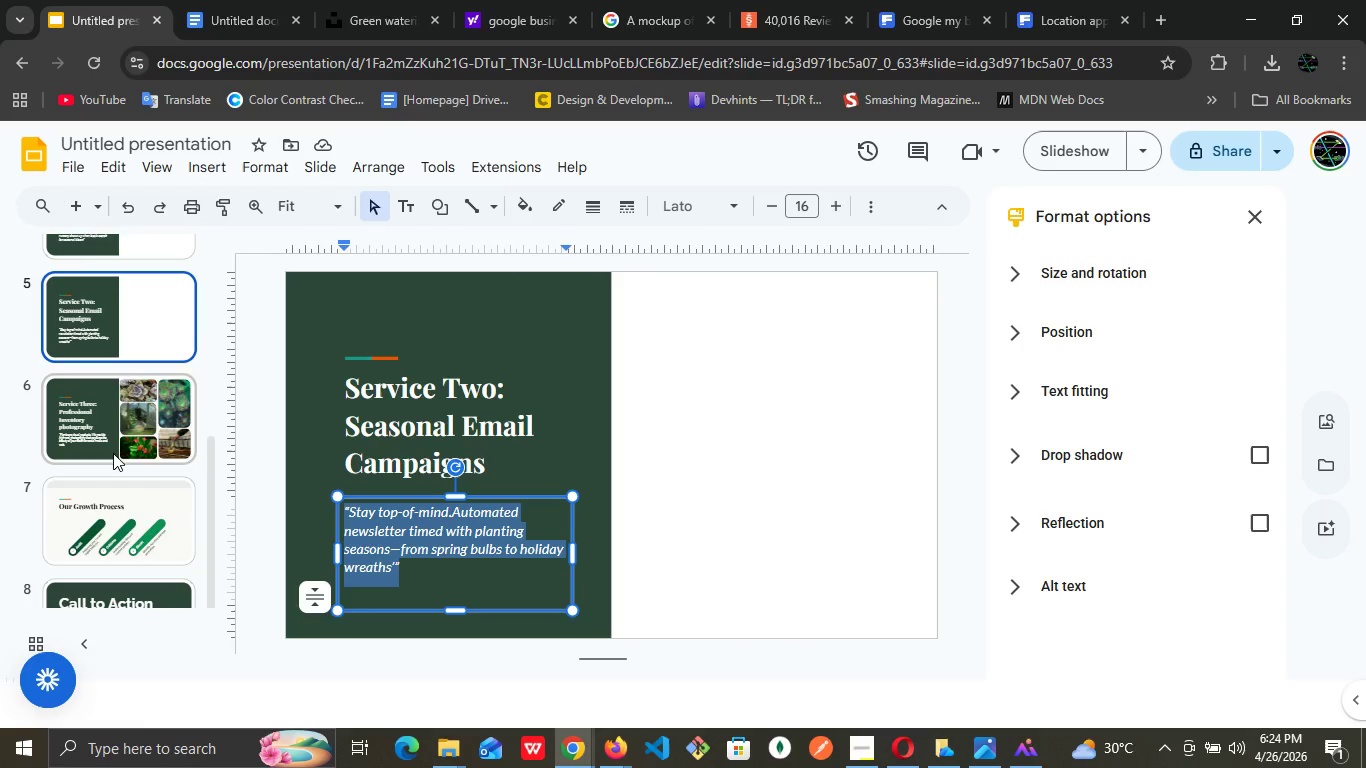 
scroll: coordinate [113, 451], scroll_direction: up, amount: 2.0
 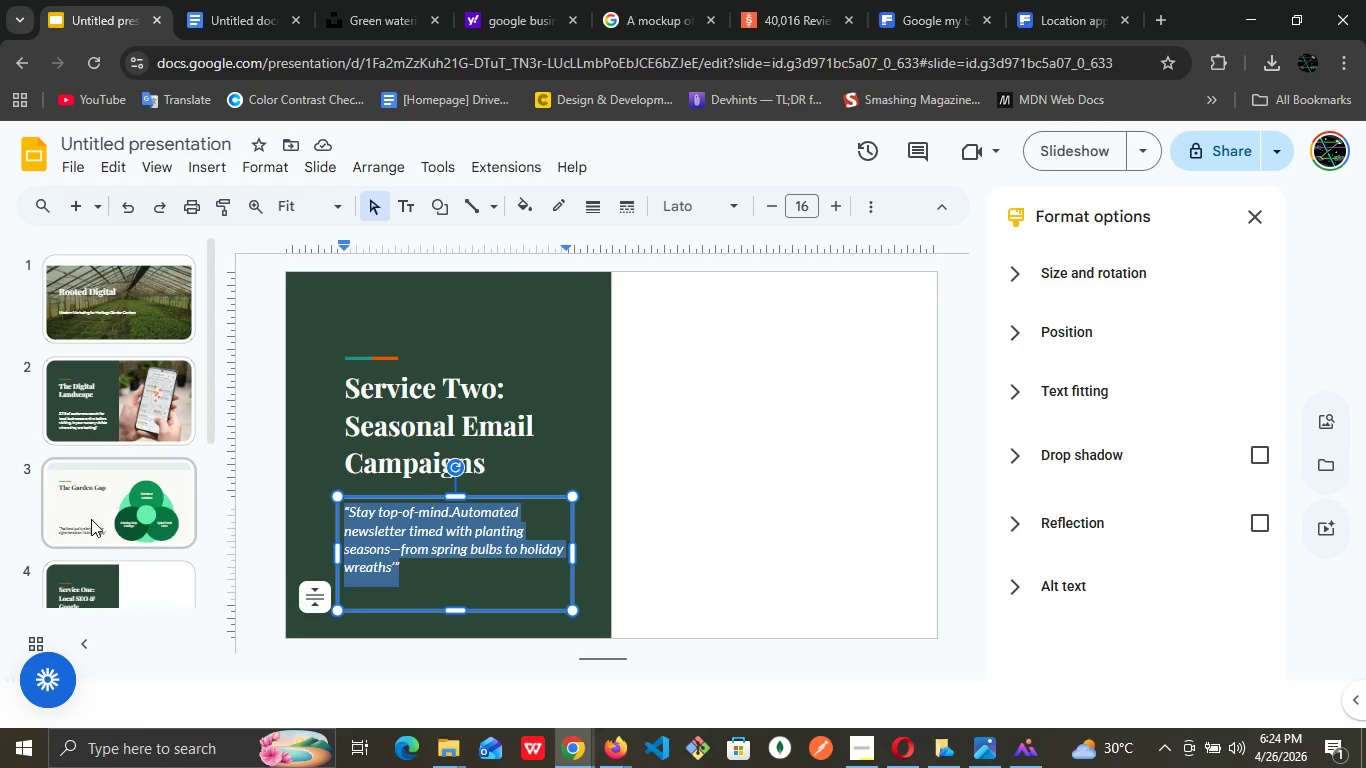 
scroll: coordinate [91, 516], scroll_direction: down, amount: 1.0
 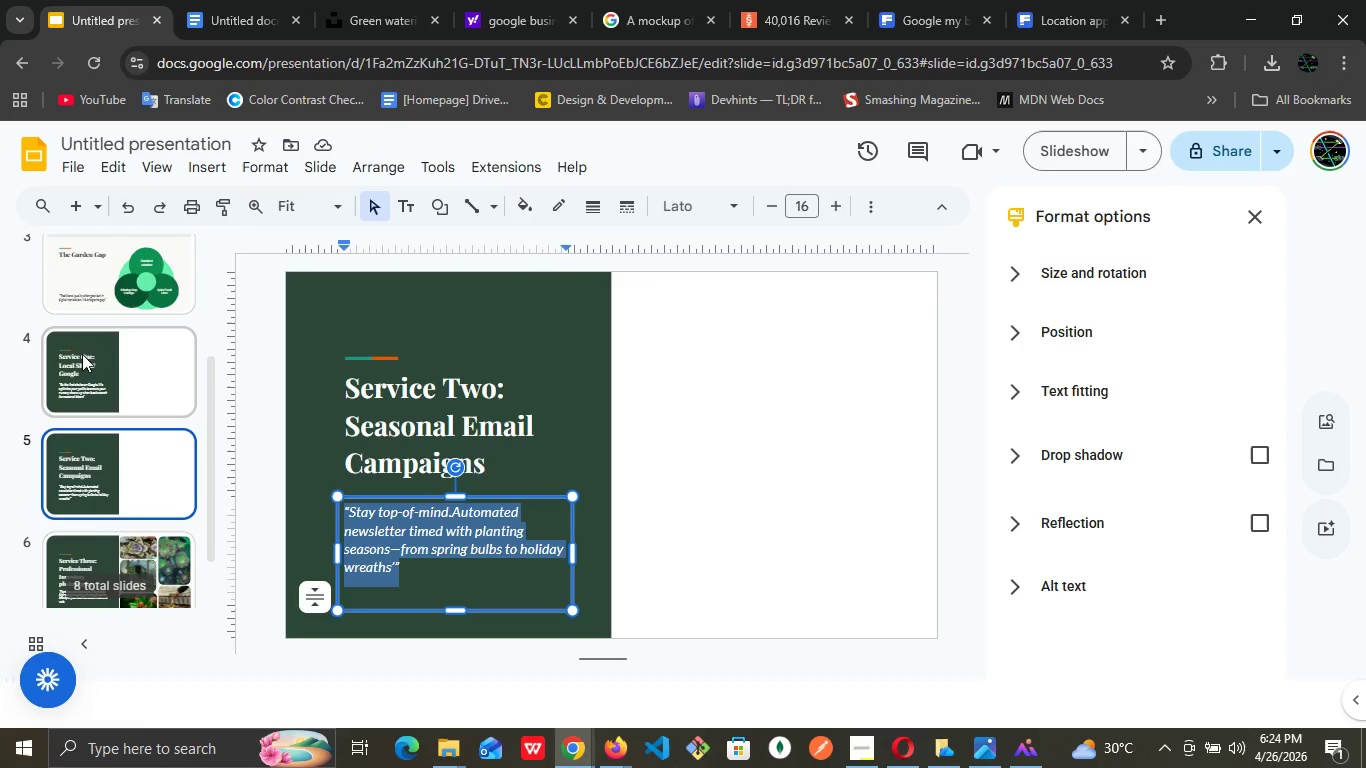 
left_click([82, 352])
 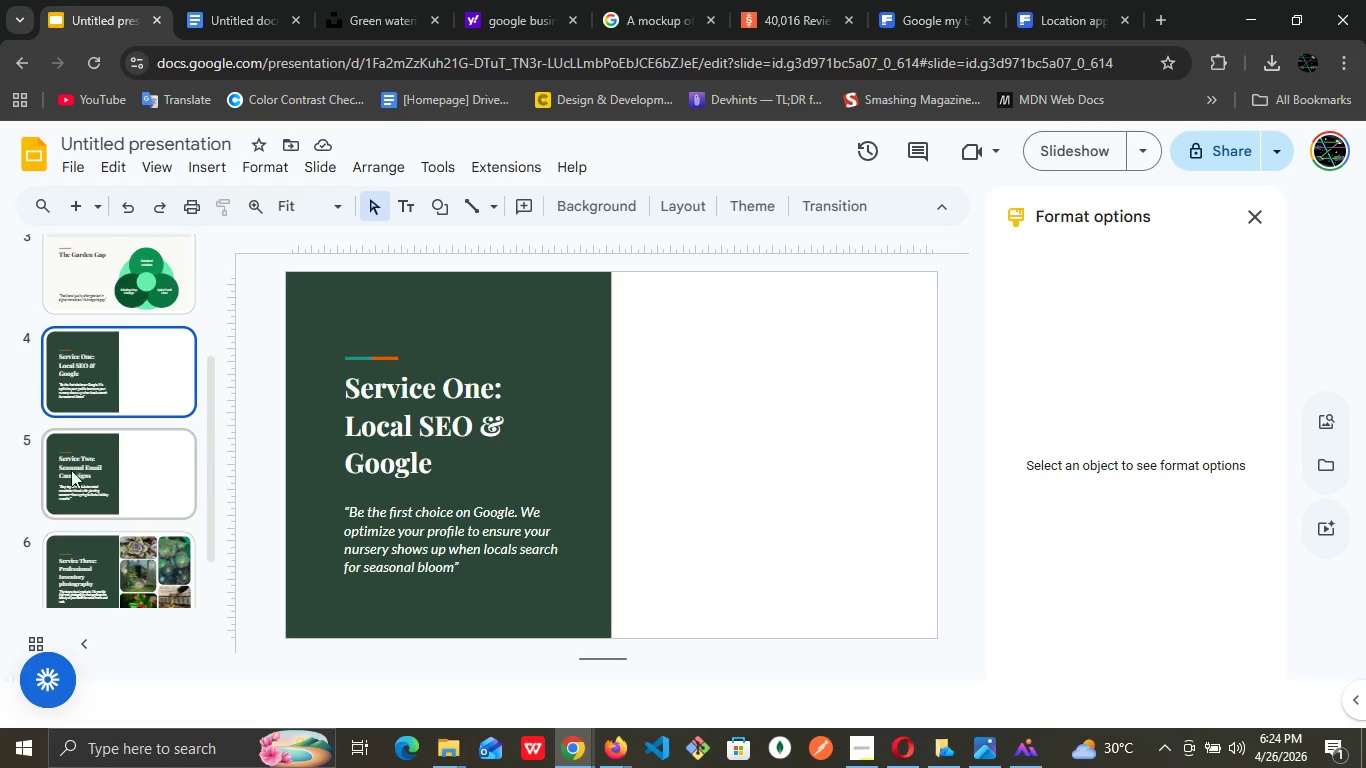 
left_click([86, 458])
 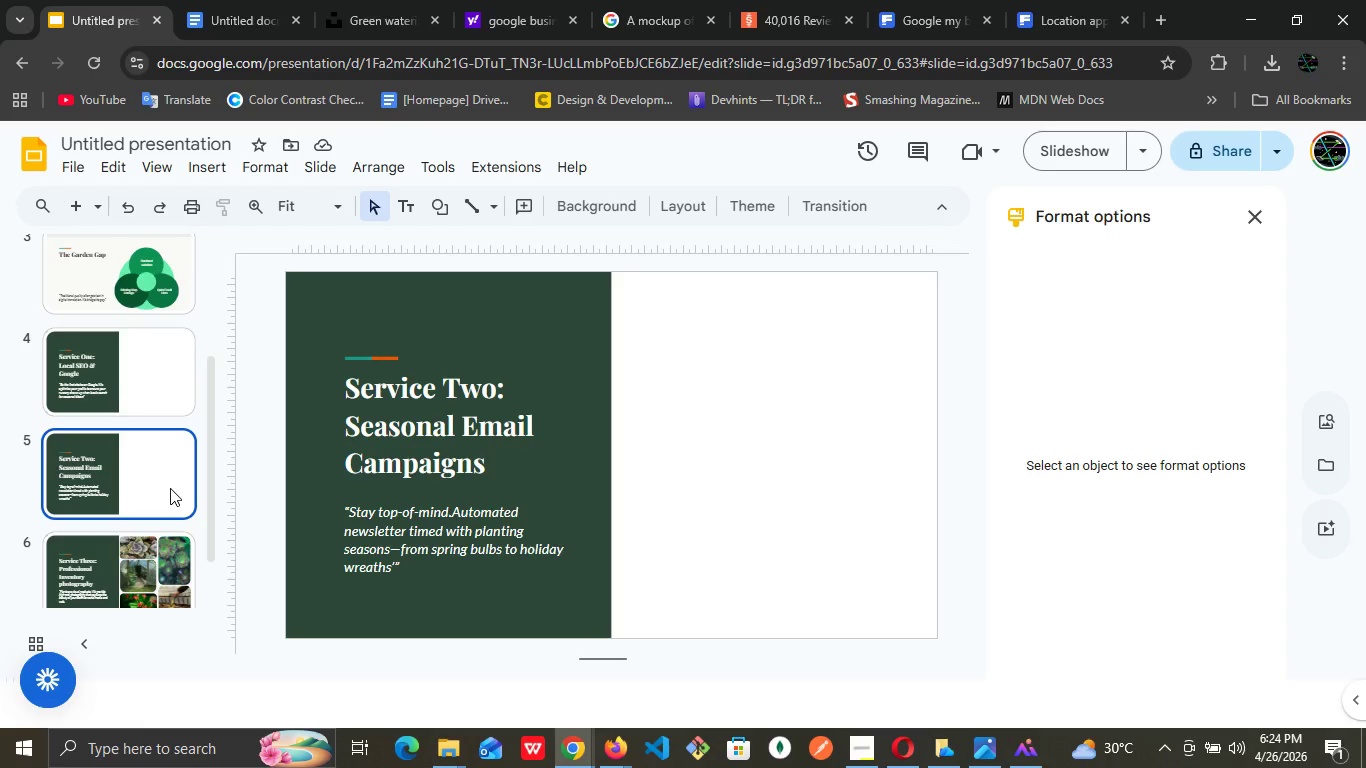 
scroll: coordinate [170, 488], scroll_direction: down, amount: 1.0
 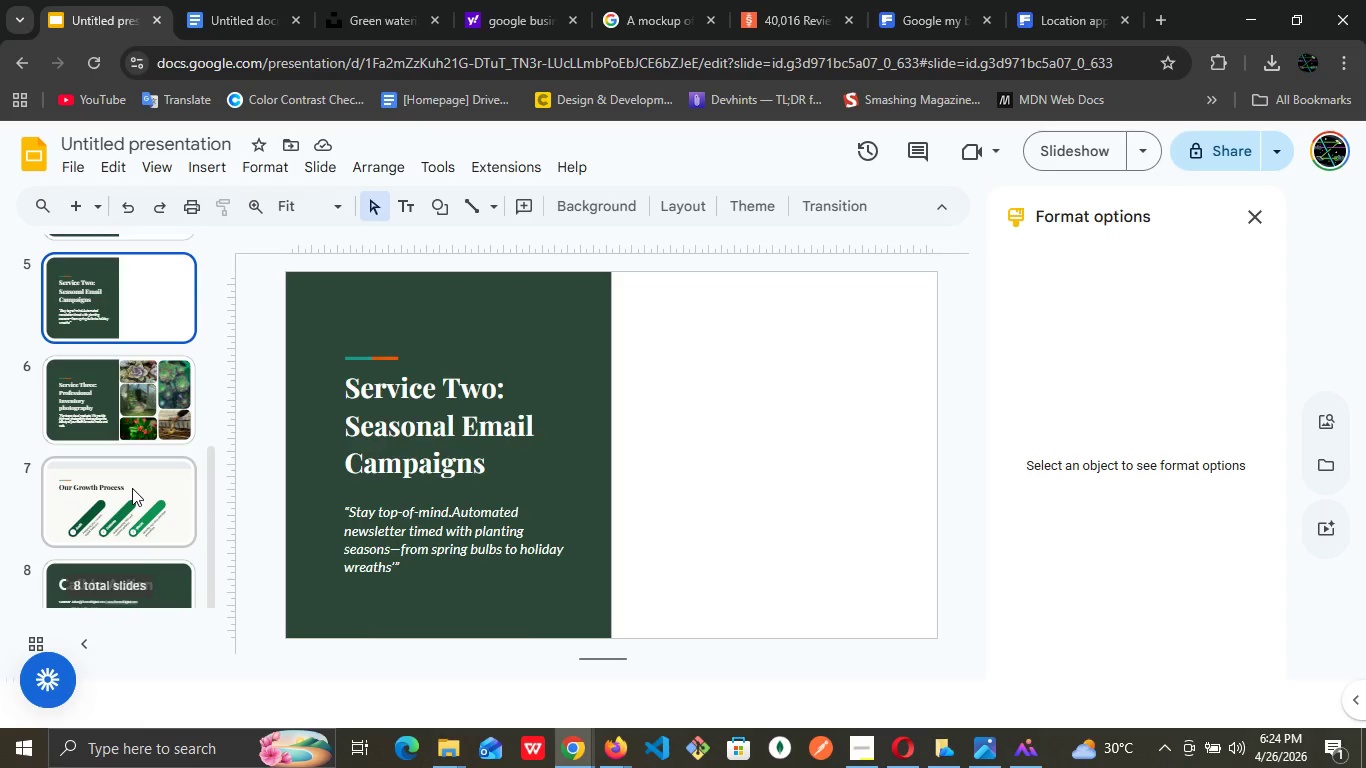 
left_click([132, 488])
 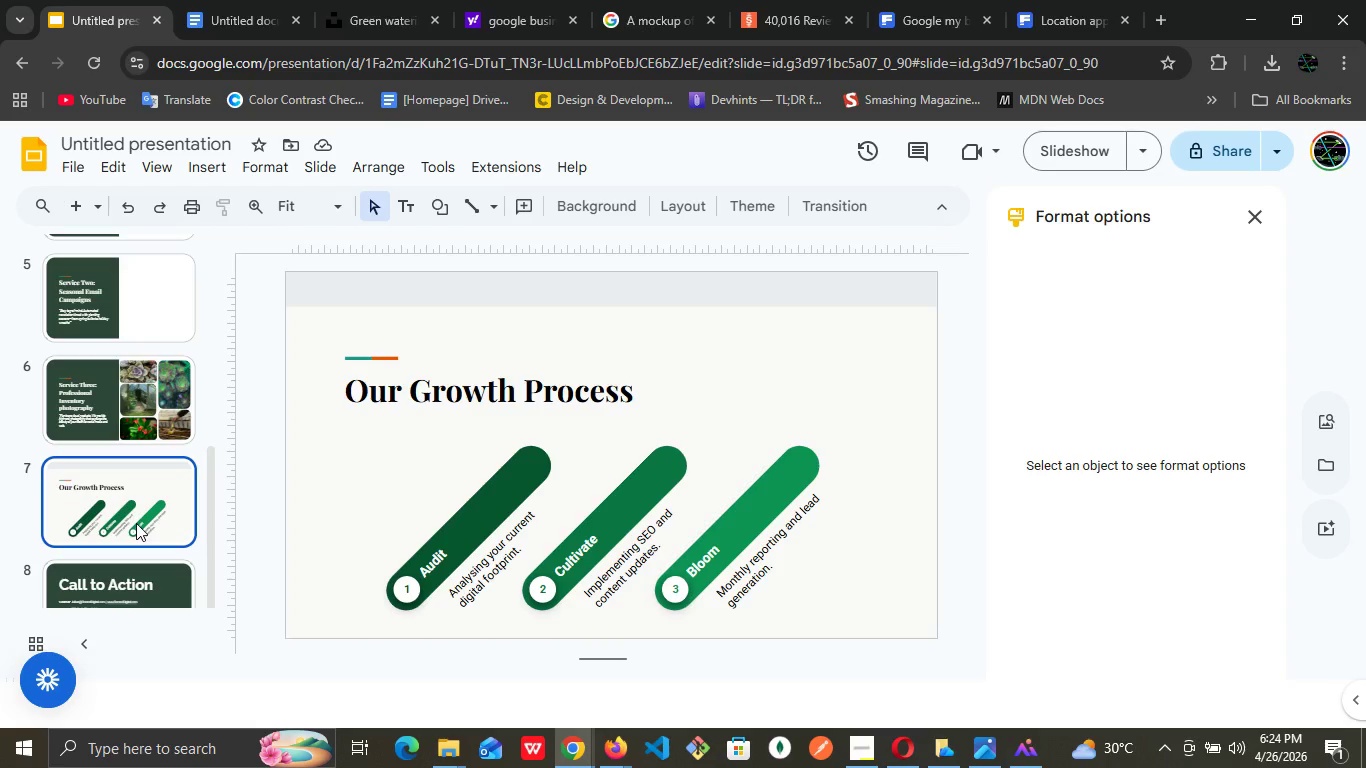 
scroll: coordinate [135, 528], scroll_direction: down, amount: 2.0
 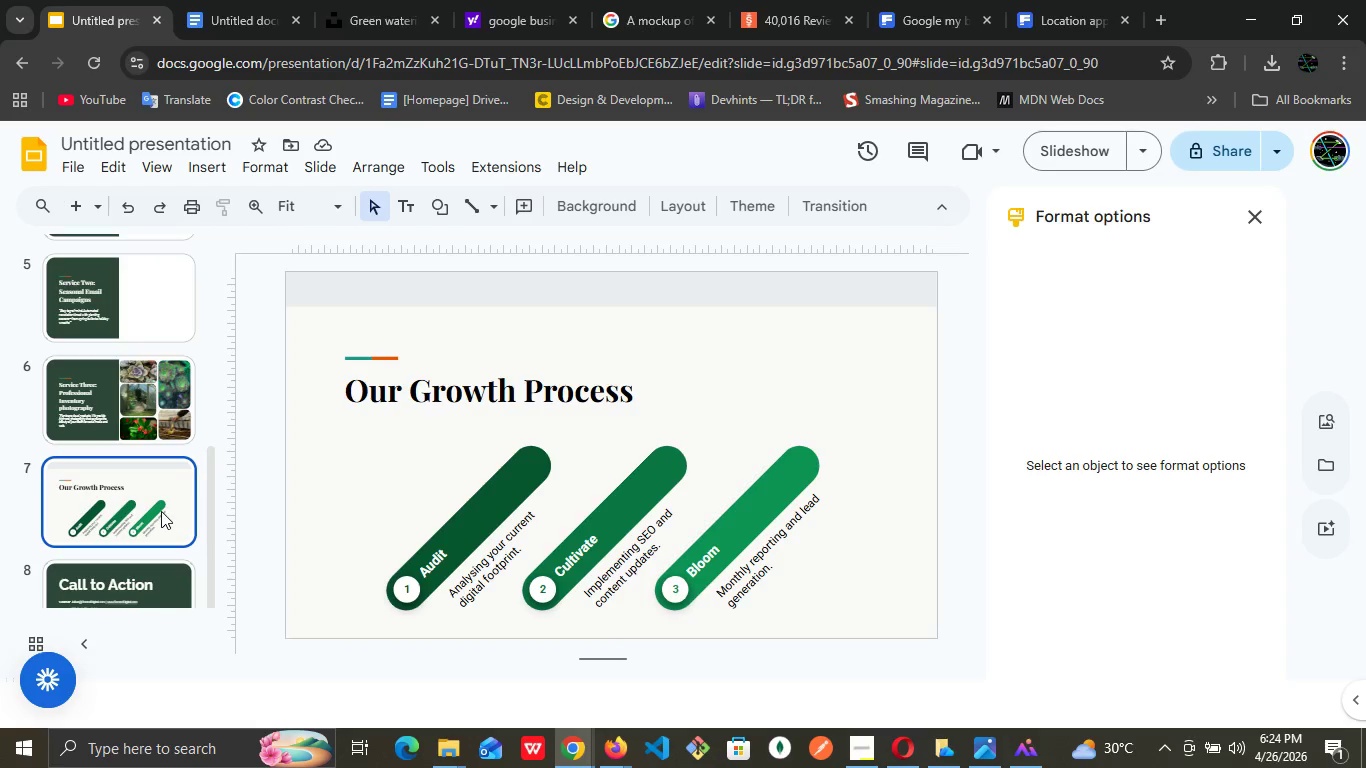 
left_click([155, 514])
 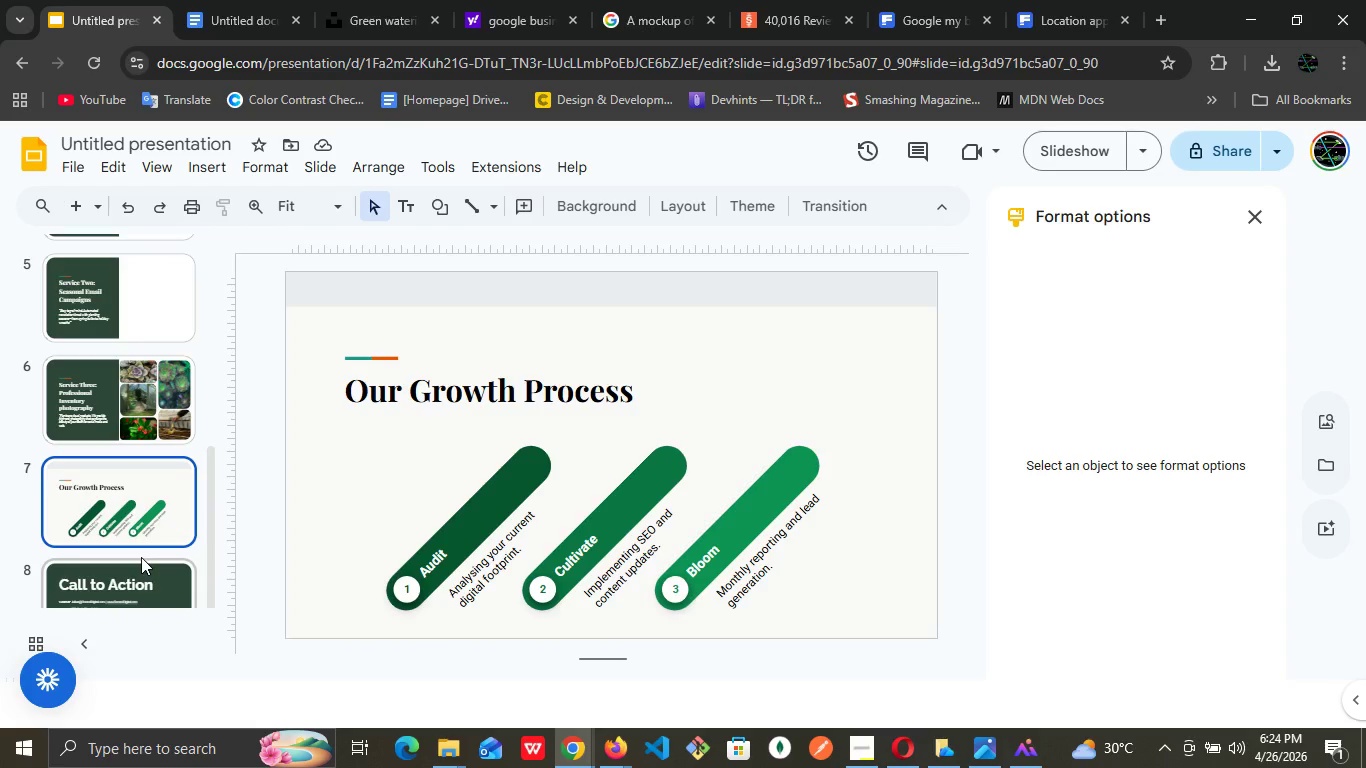 
scroll: coordinate [141, 557], scroll_direction: down, amount: 2.0
 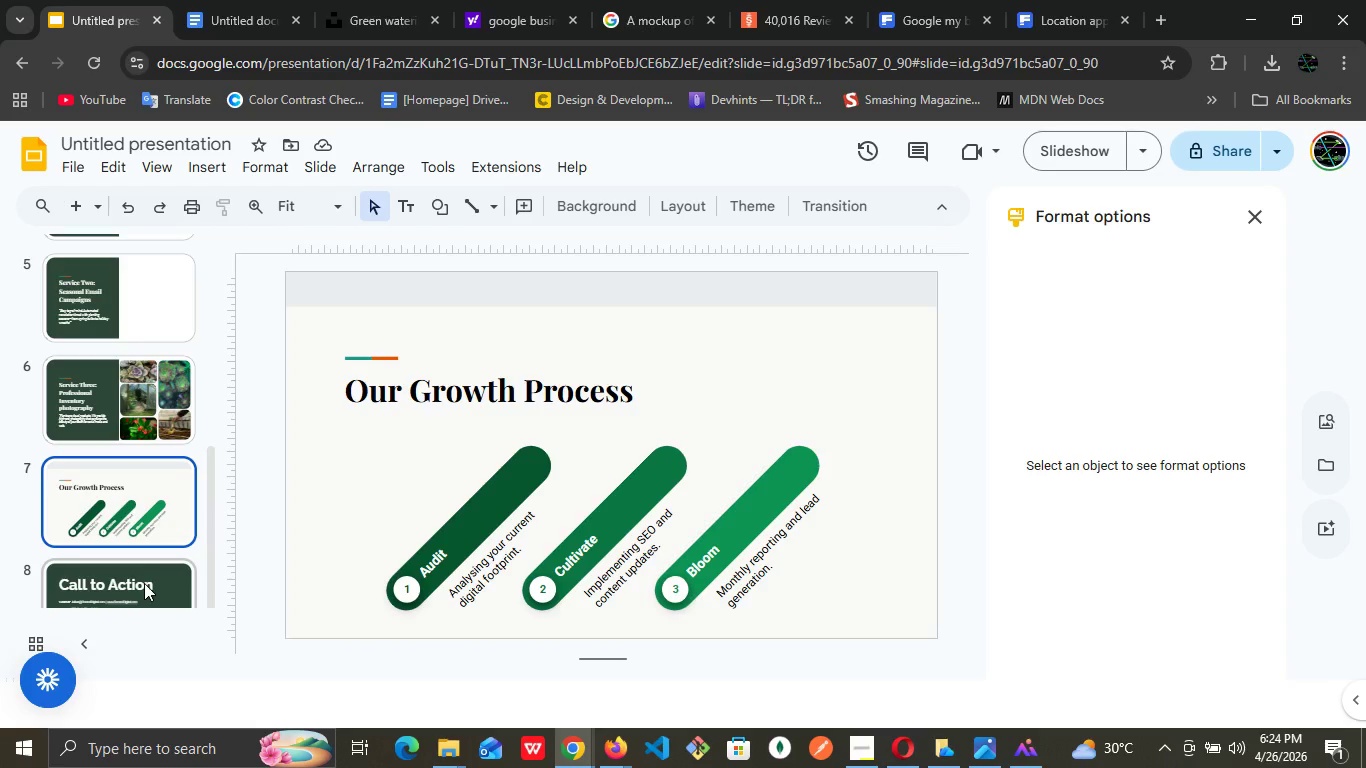 
left_click([144, 583])
 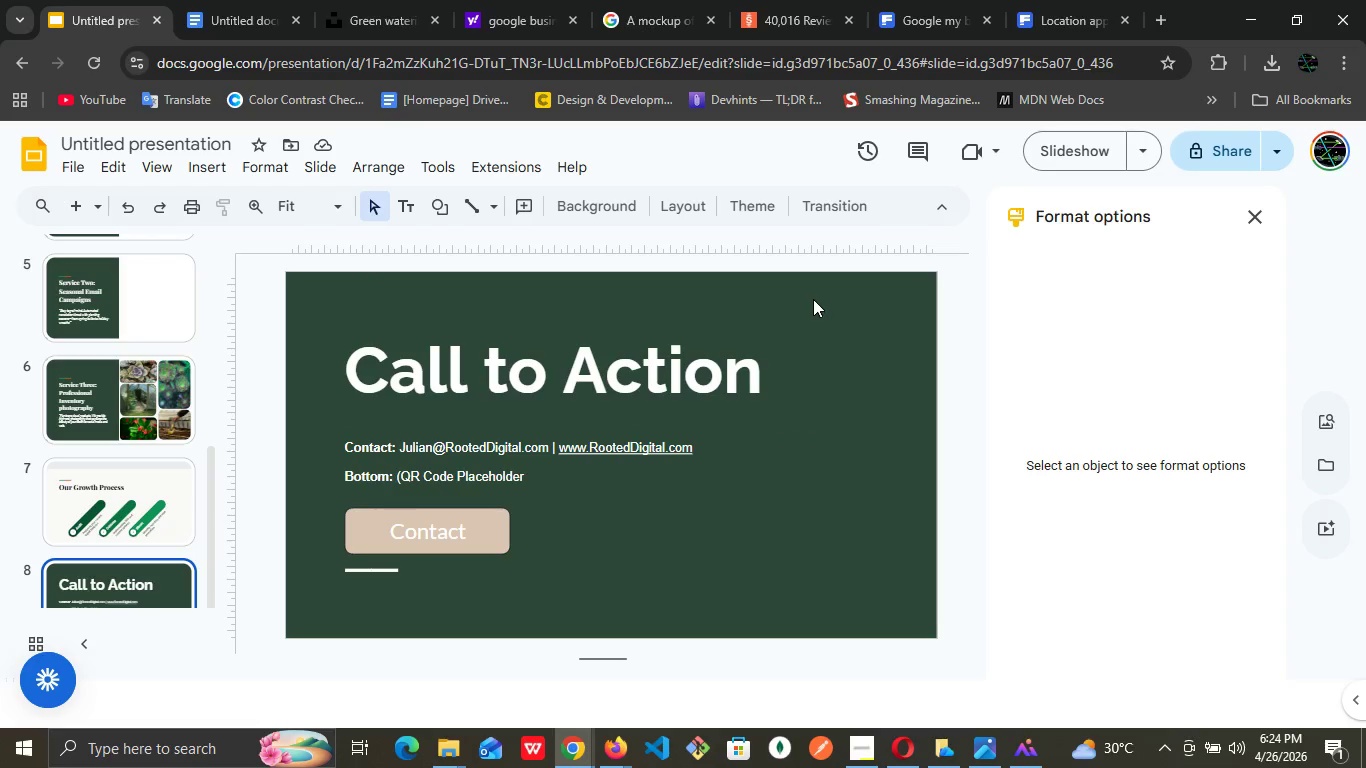 
left_click([813, 298])
 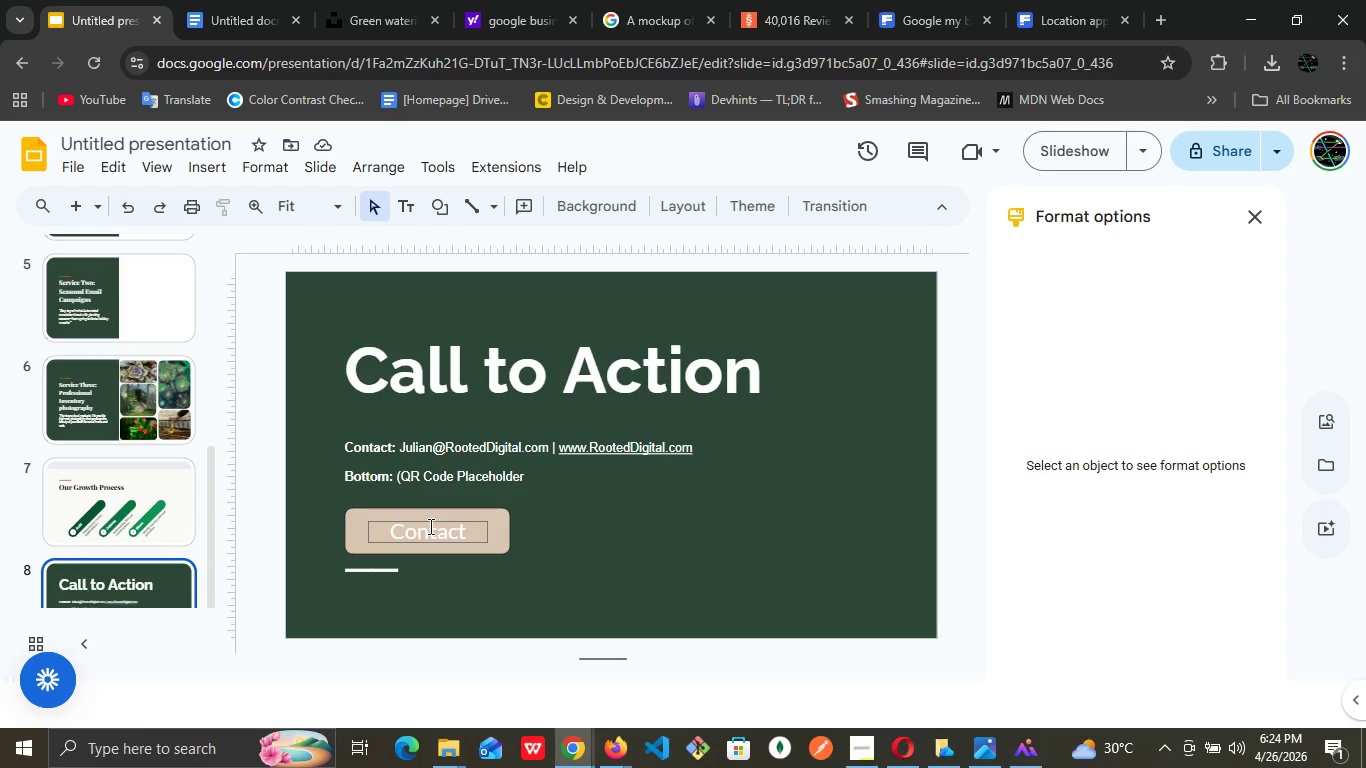 
double_click([429, 526])
 